 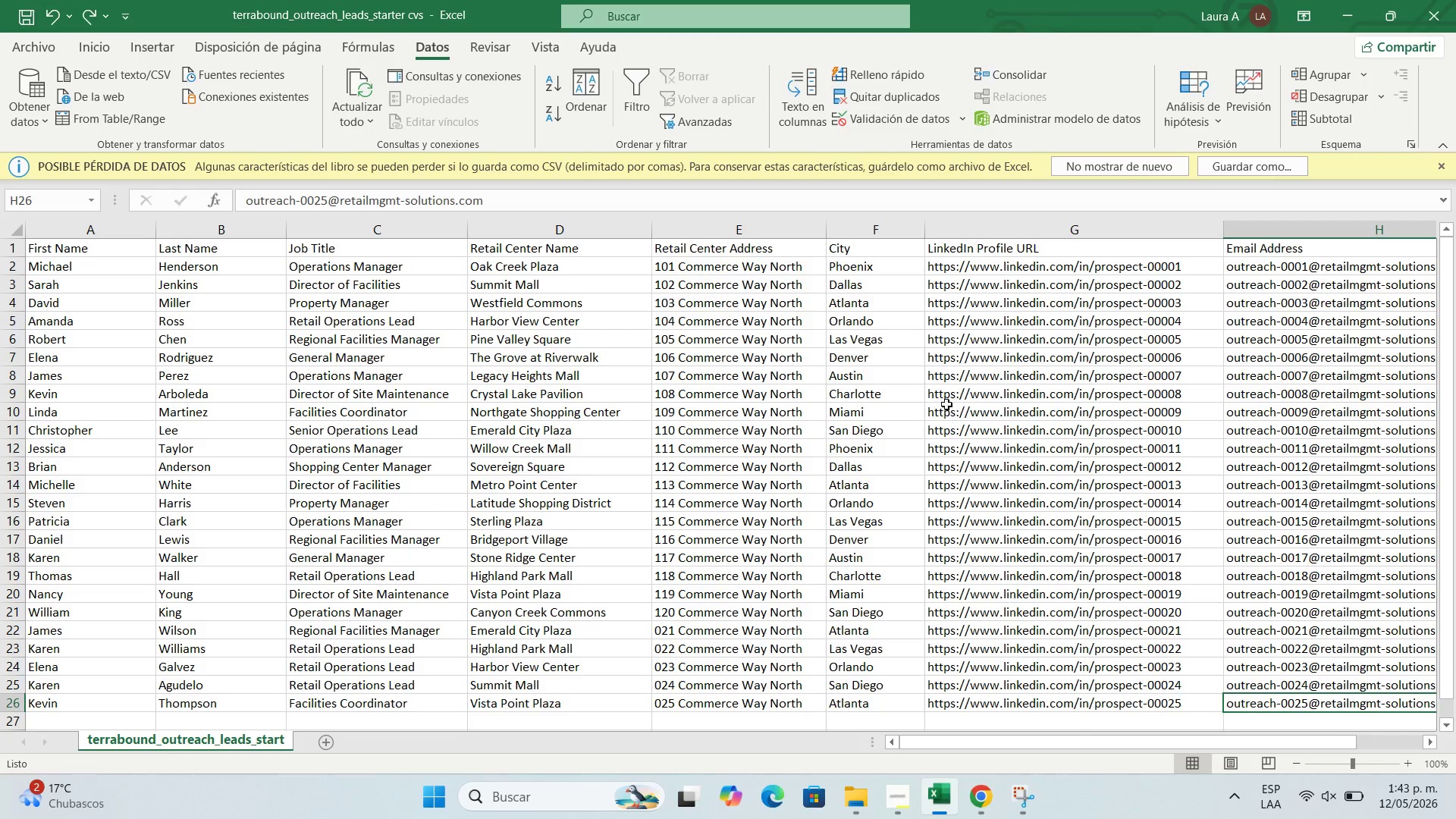 
left_click([969, 801])
 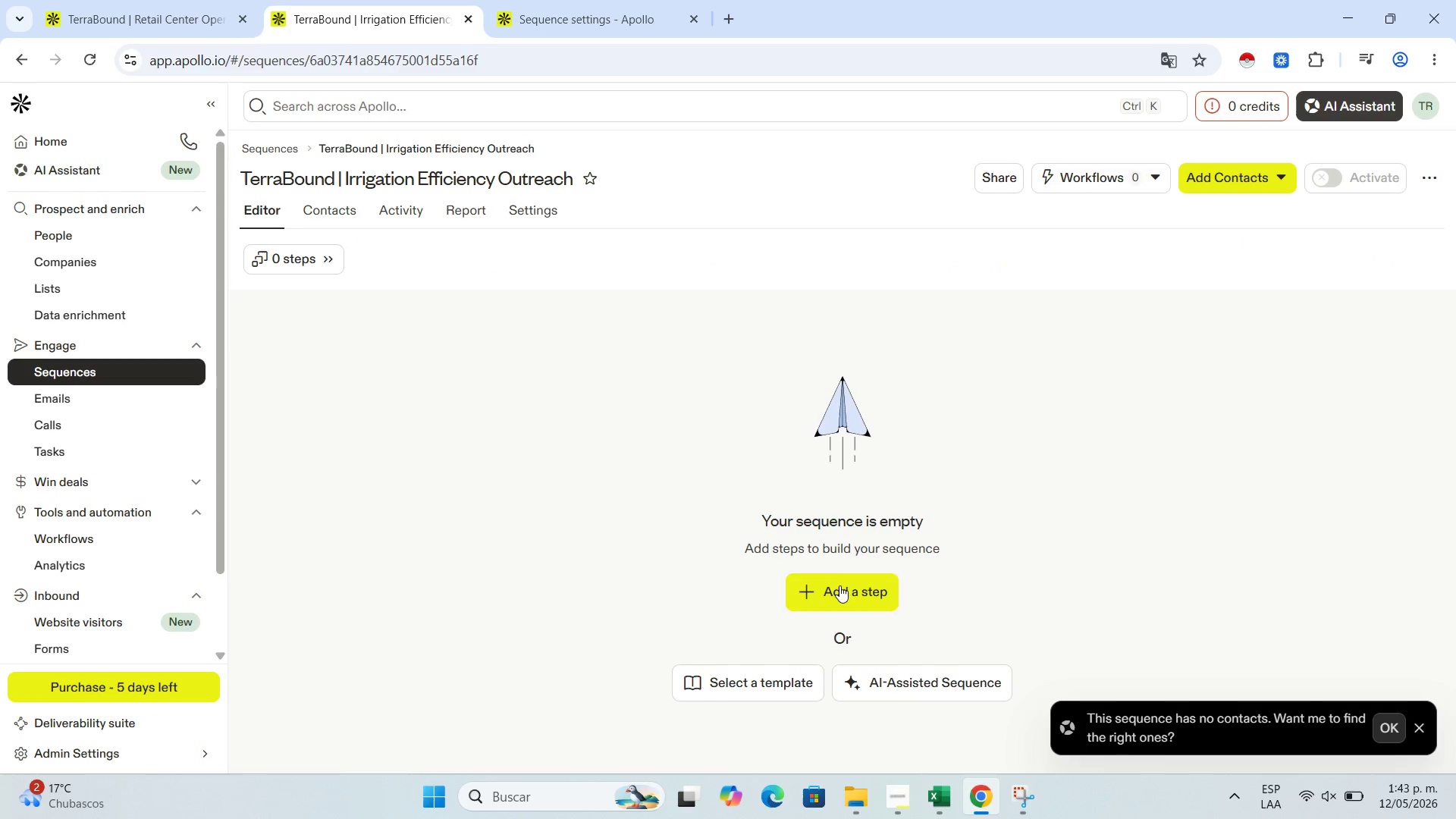 
left_click([839, 588])
 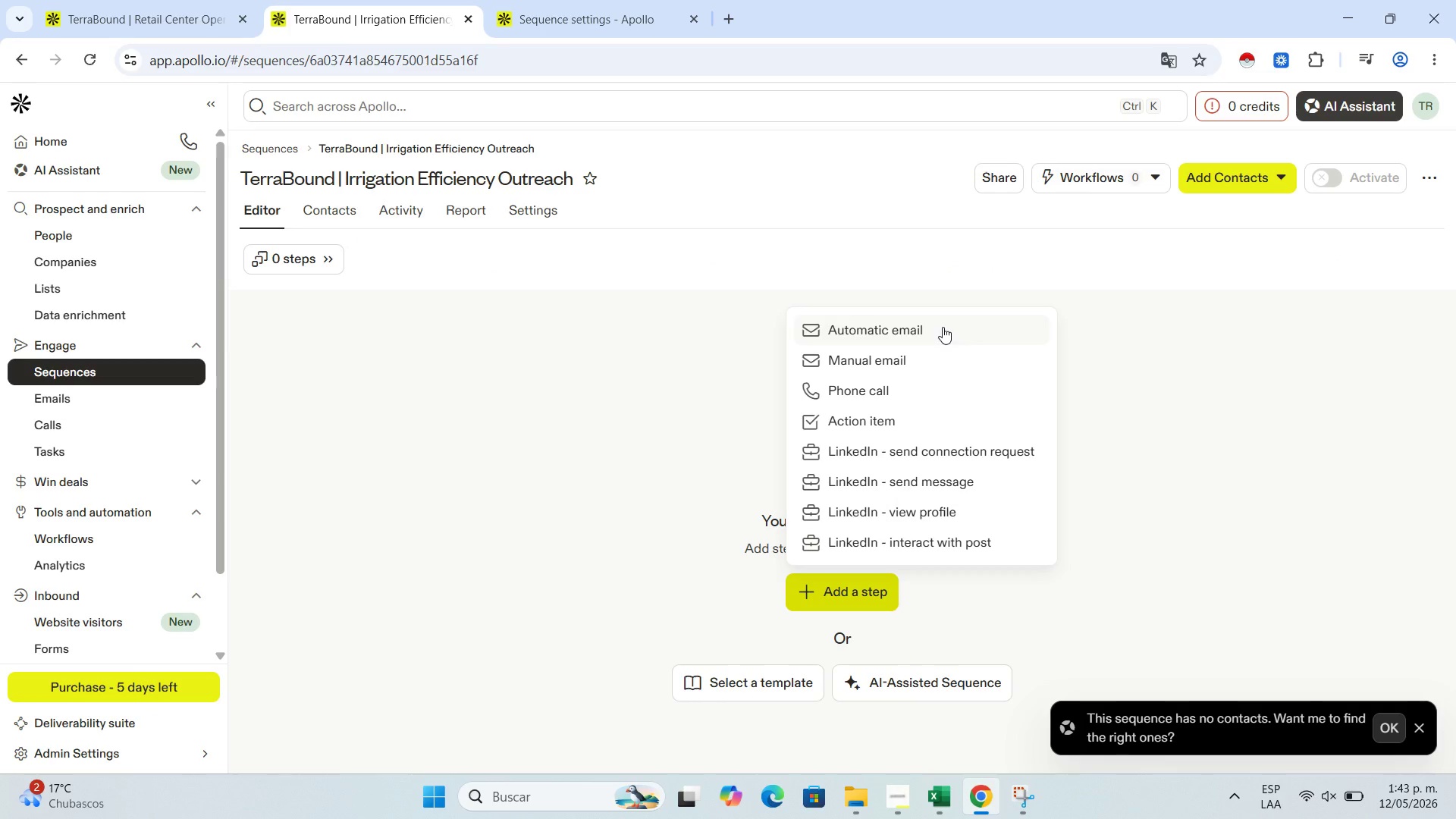 
left_click([943, 328])
 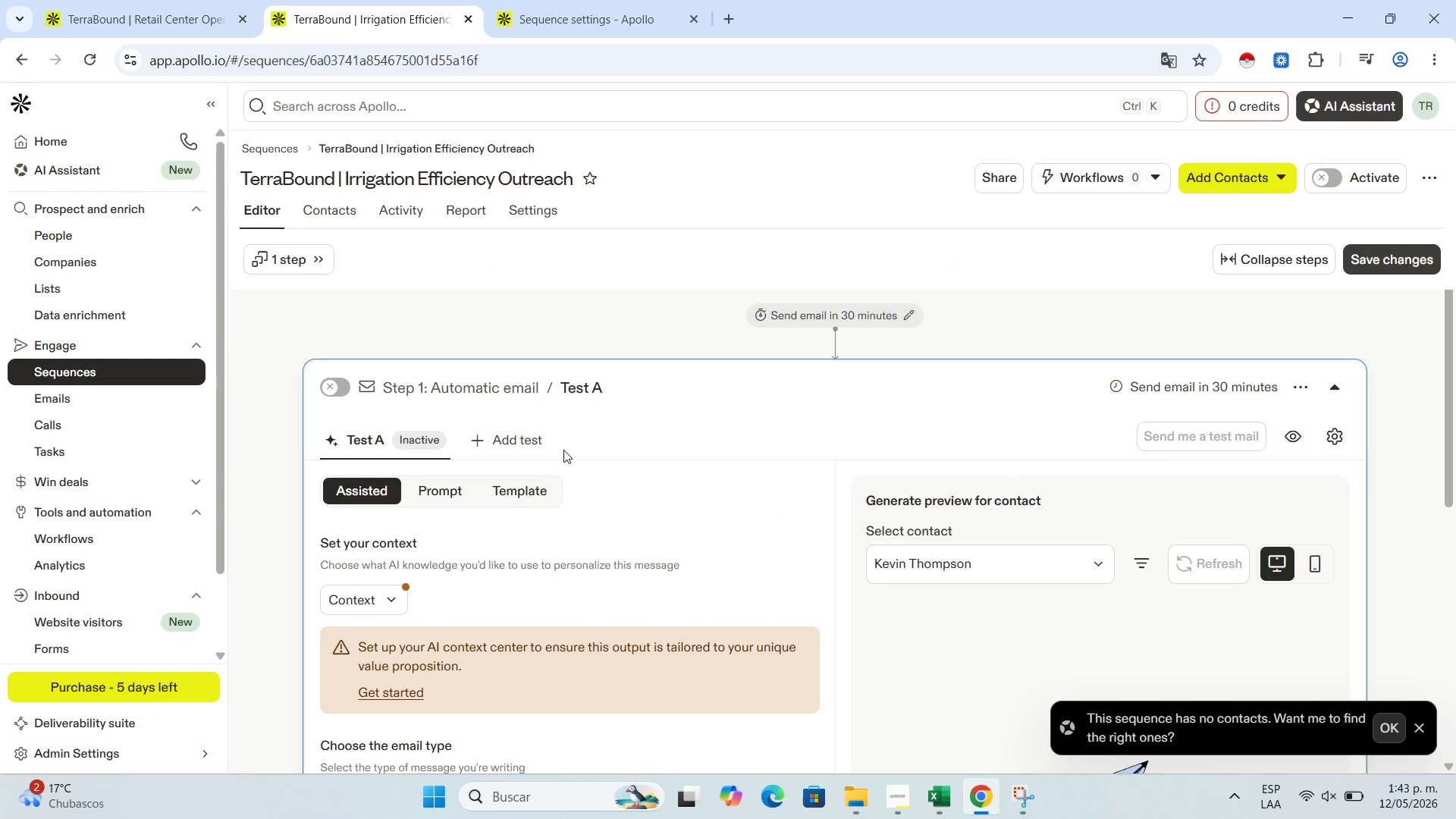 
wait(11.11)
 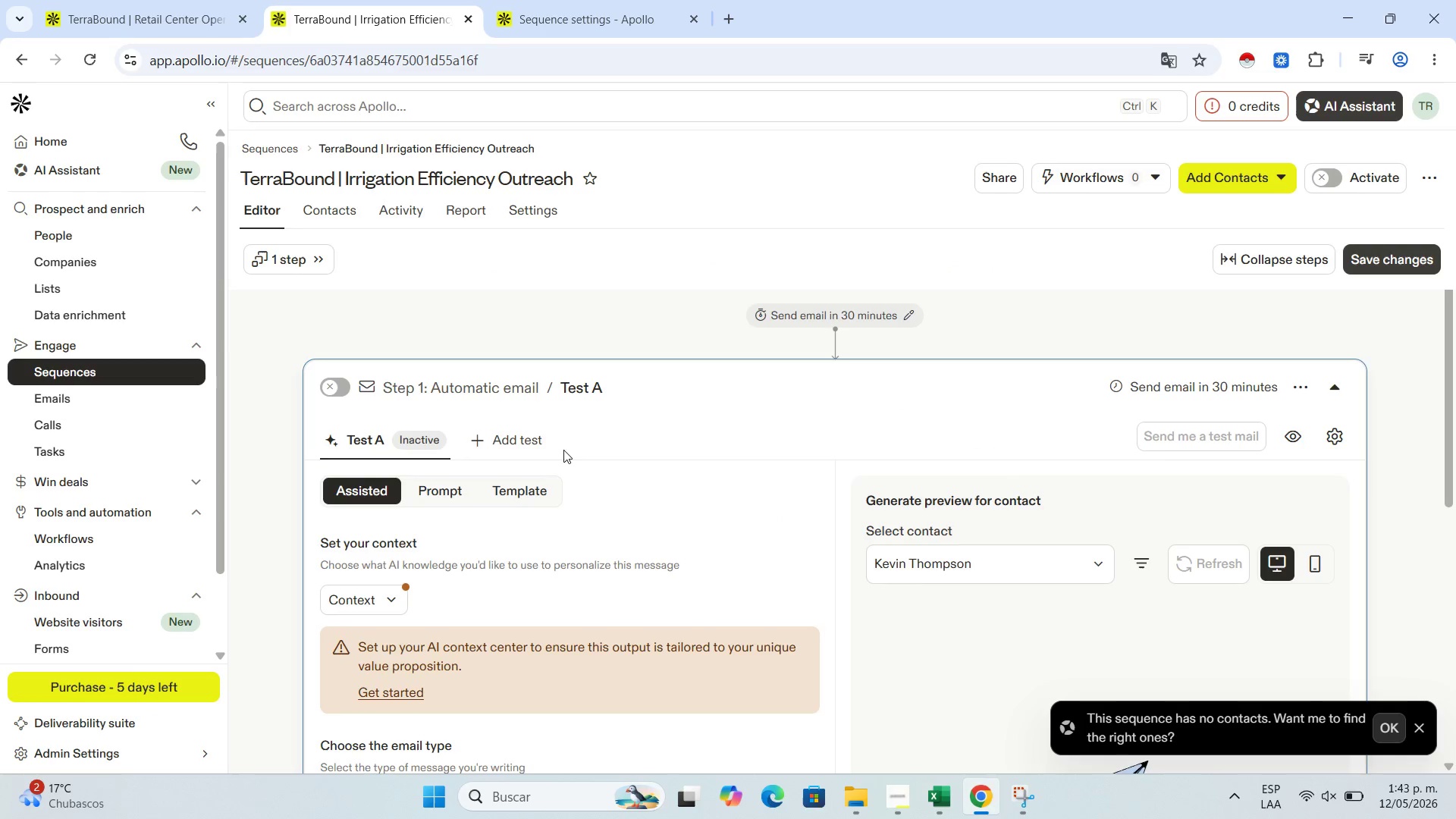 
scroll: coordinate [747, 537], scroll_direction: down, amount: 3.0
 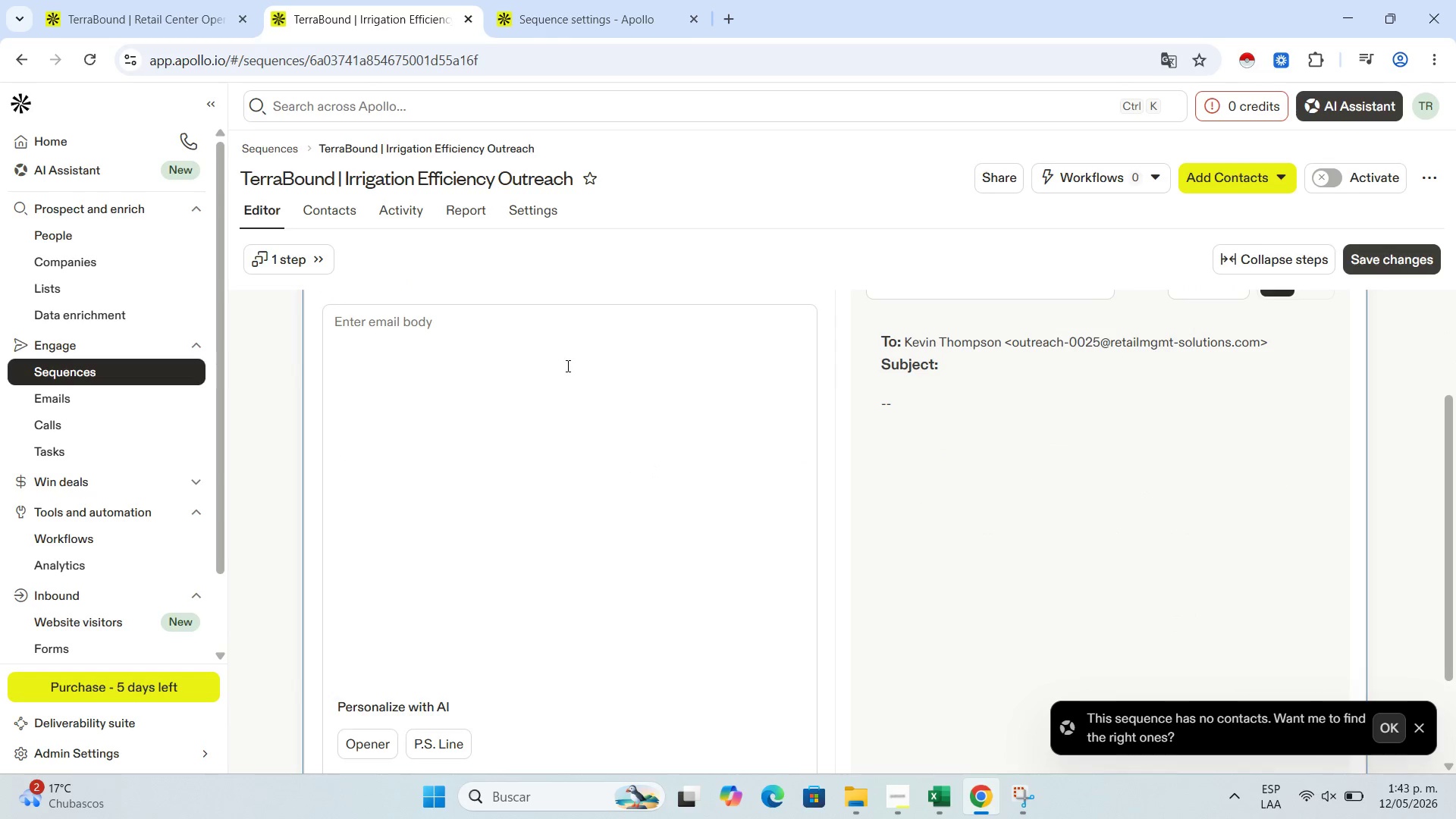 
left_click([566, 366])
 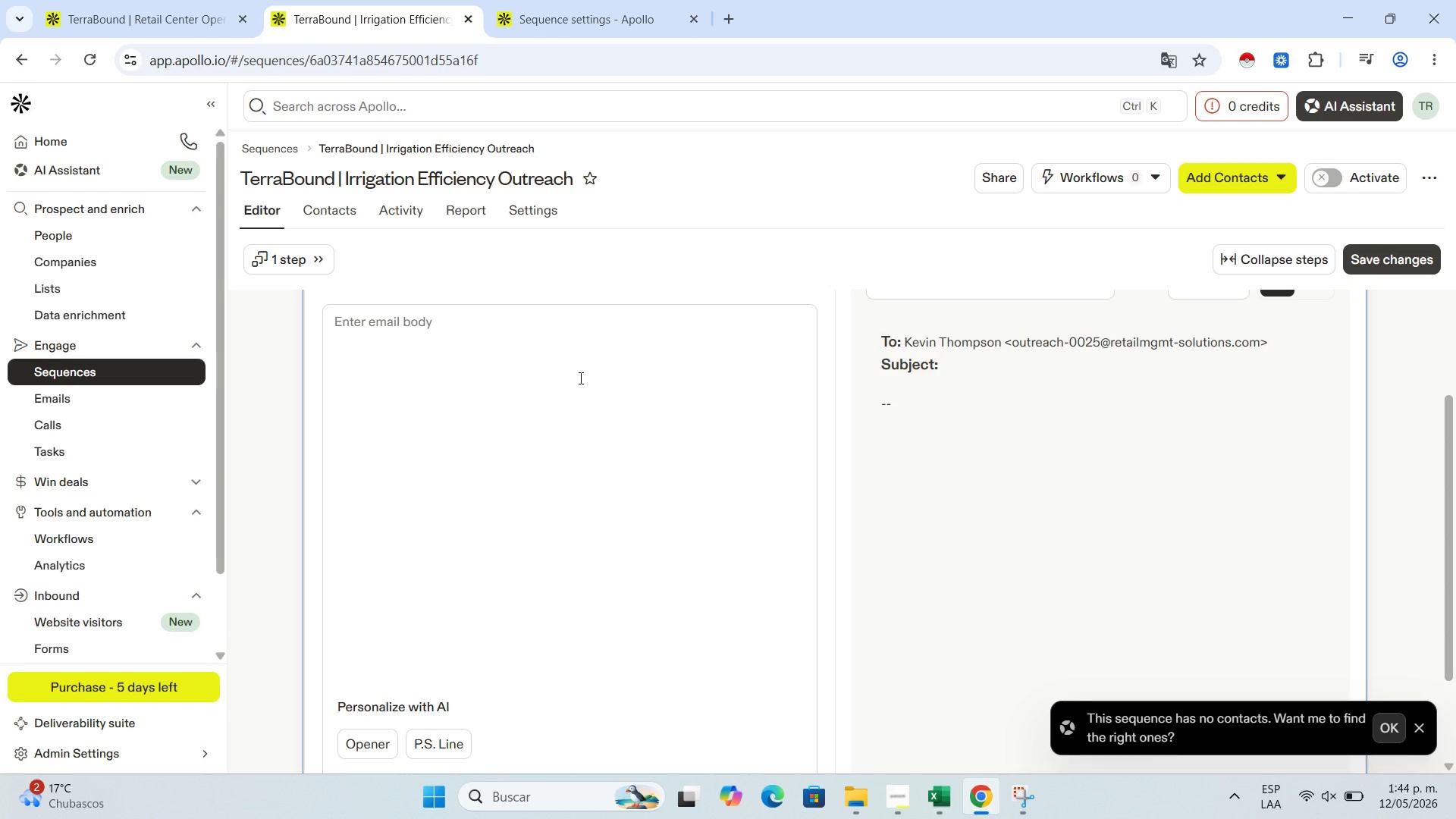 
wait(27.94)
 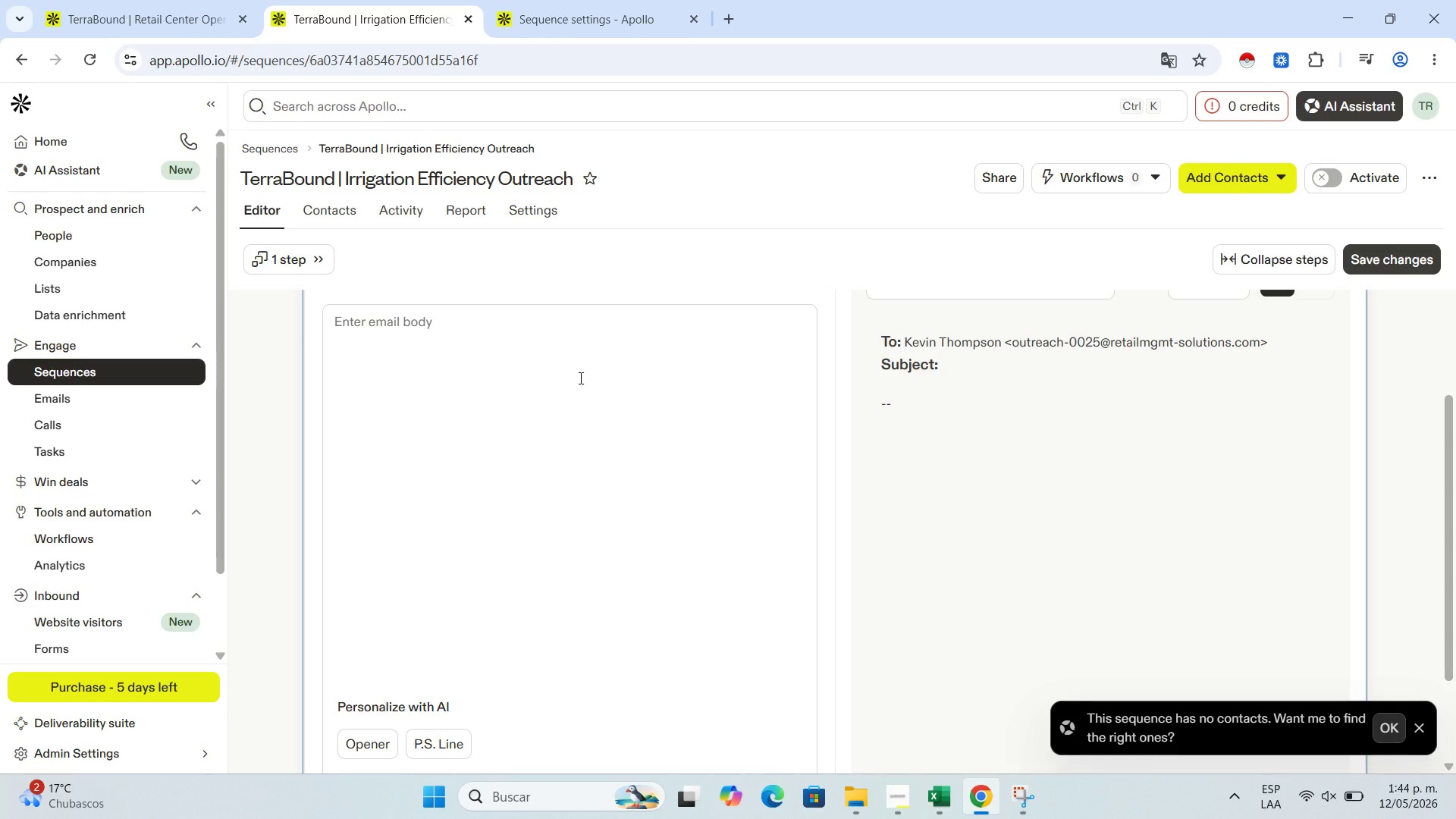 
left_click([582, 376])
 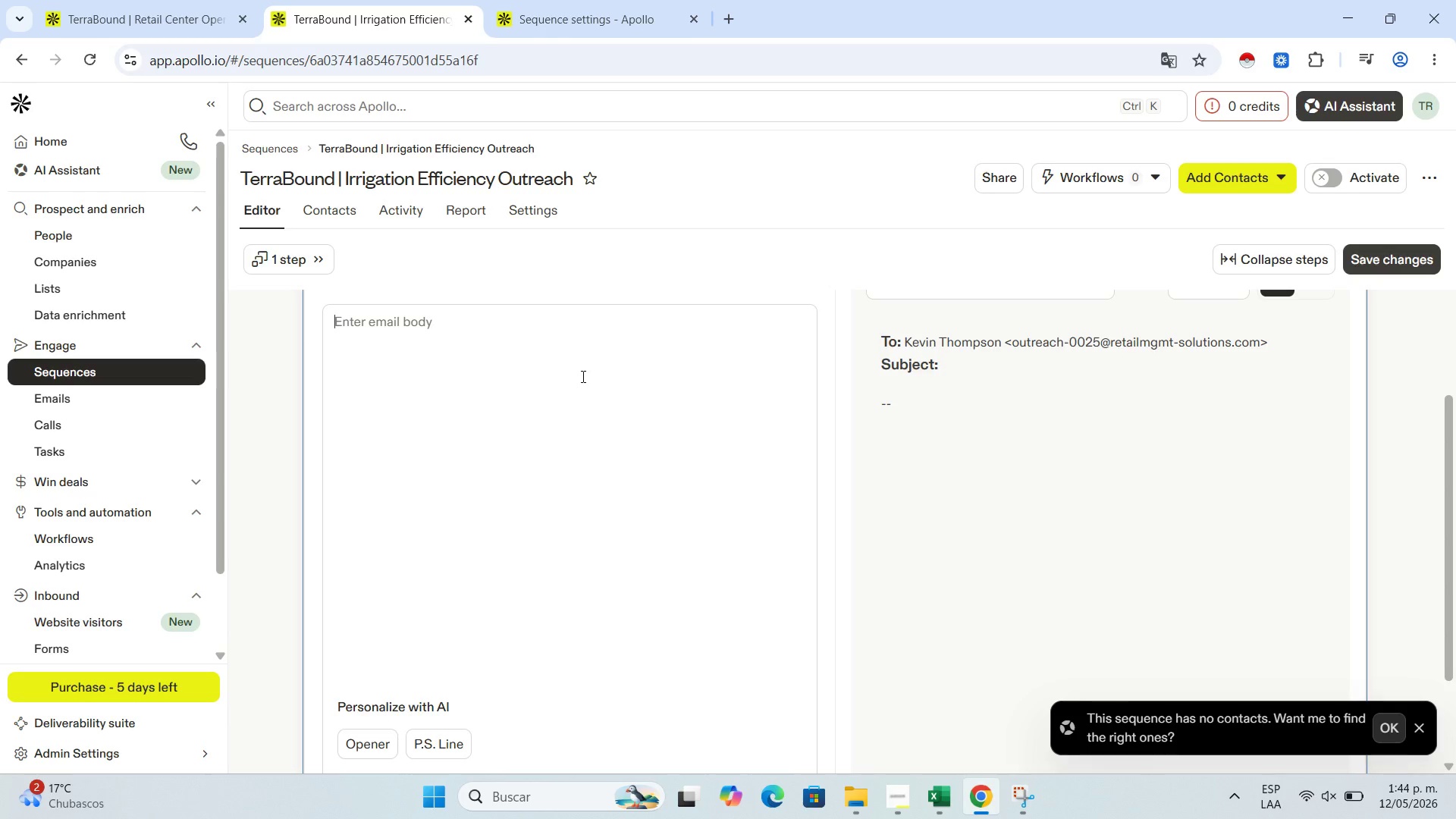 
scroll: coordinate [580, 381], scroll_direction: up, amount: 3.0
 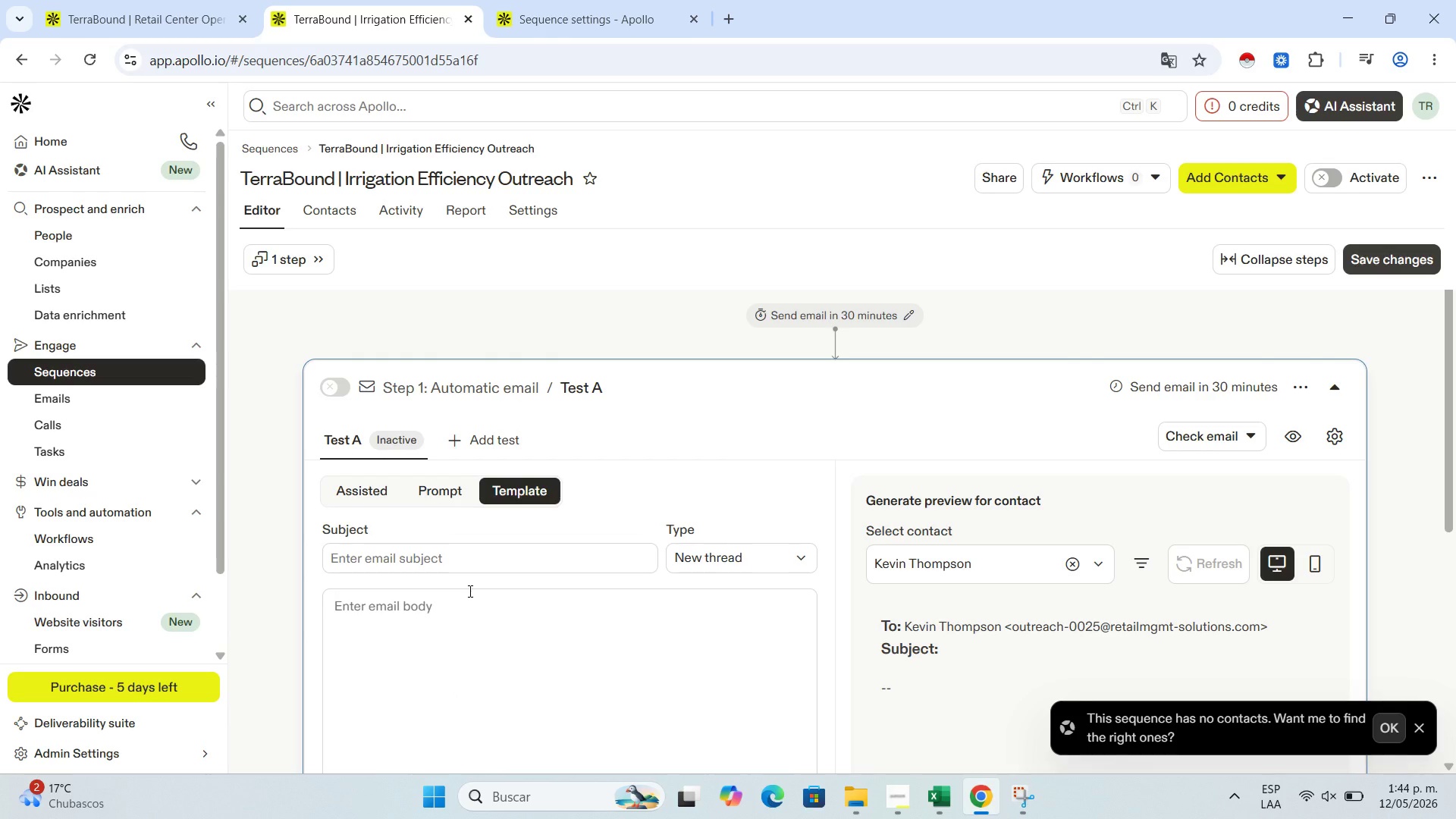 
wait(20.16)
 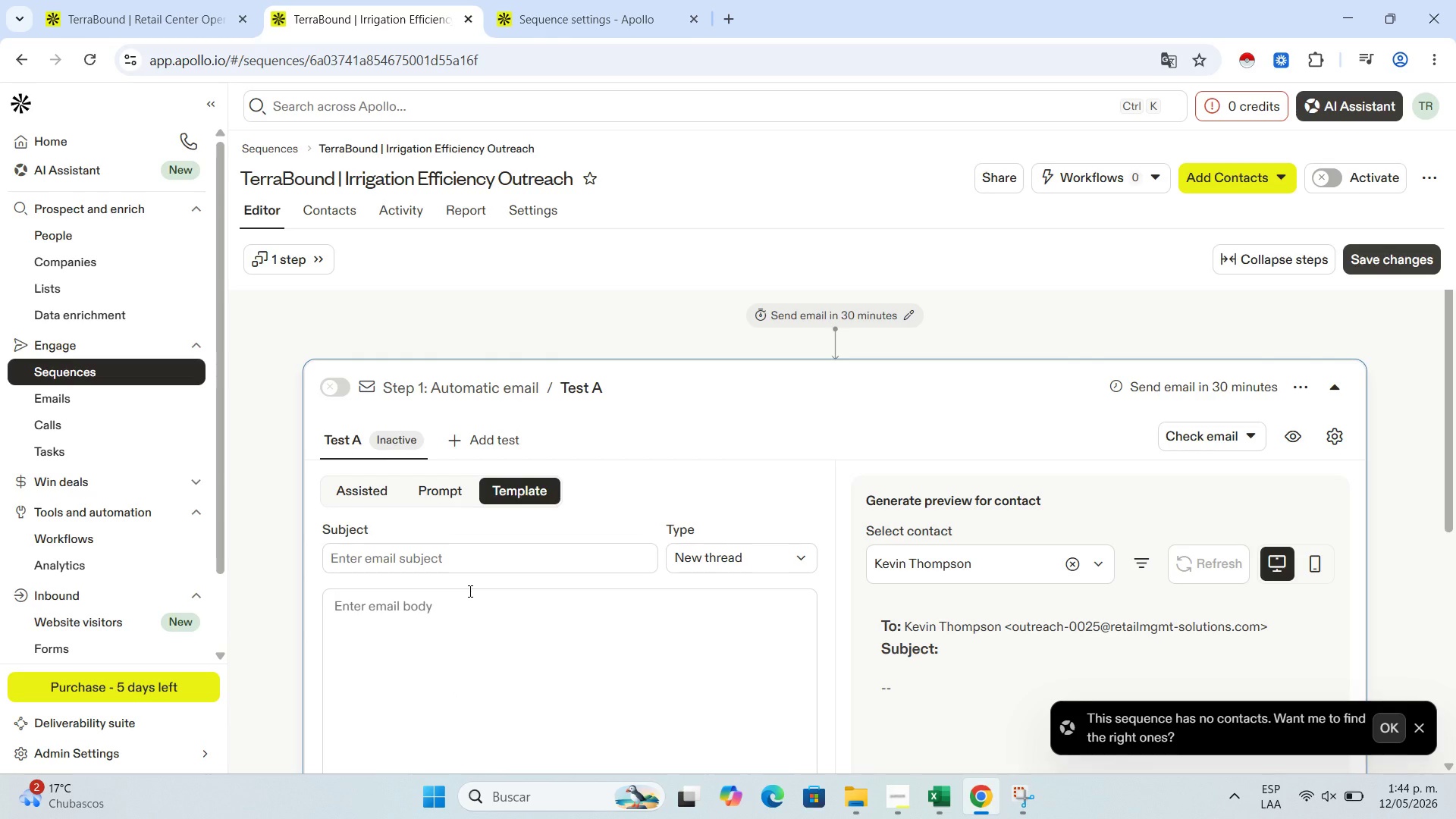 
left_click([485, 555])
 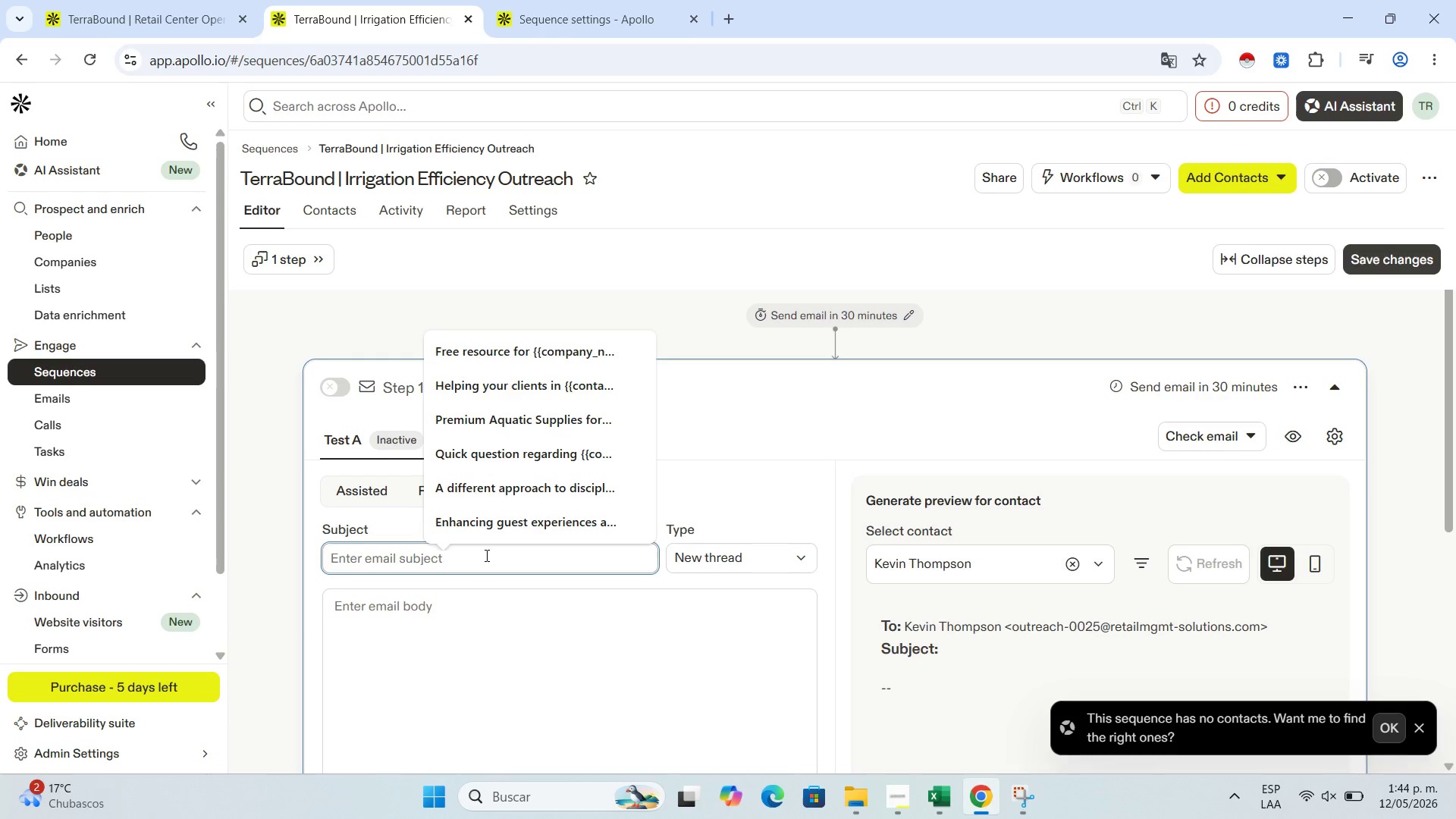 
type(Irrigation )
 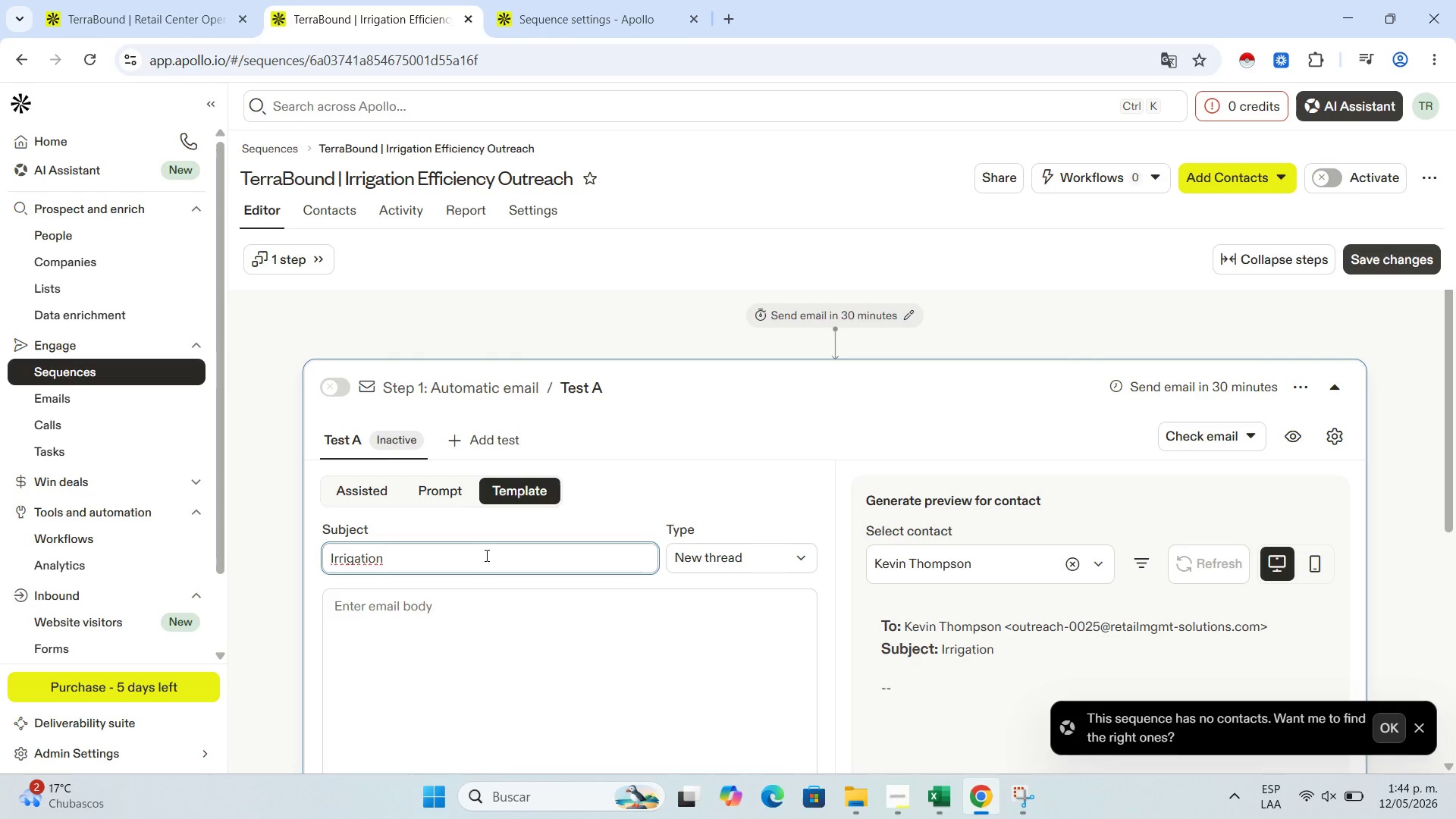 
wait(5.26)
 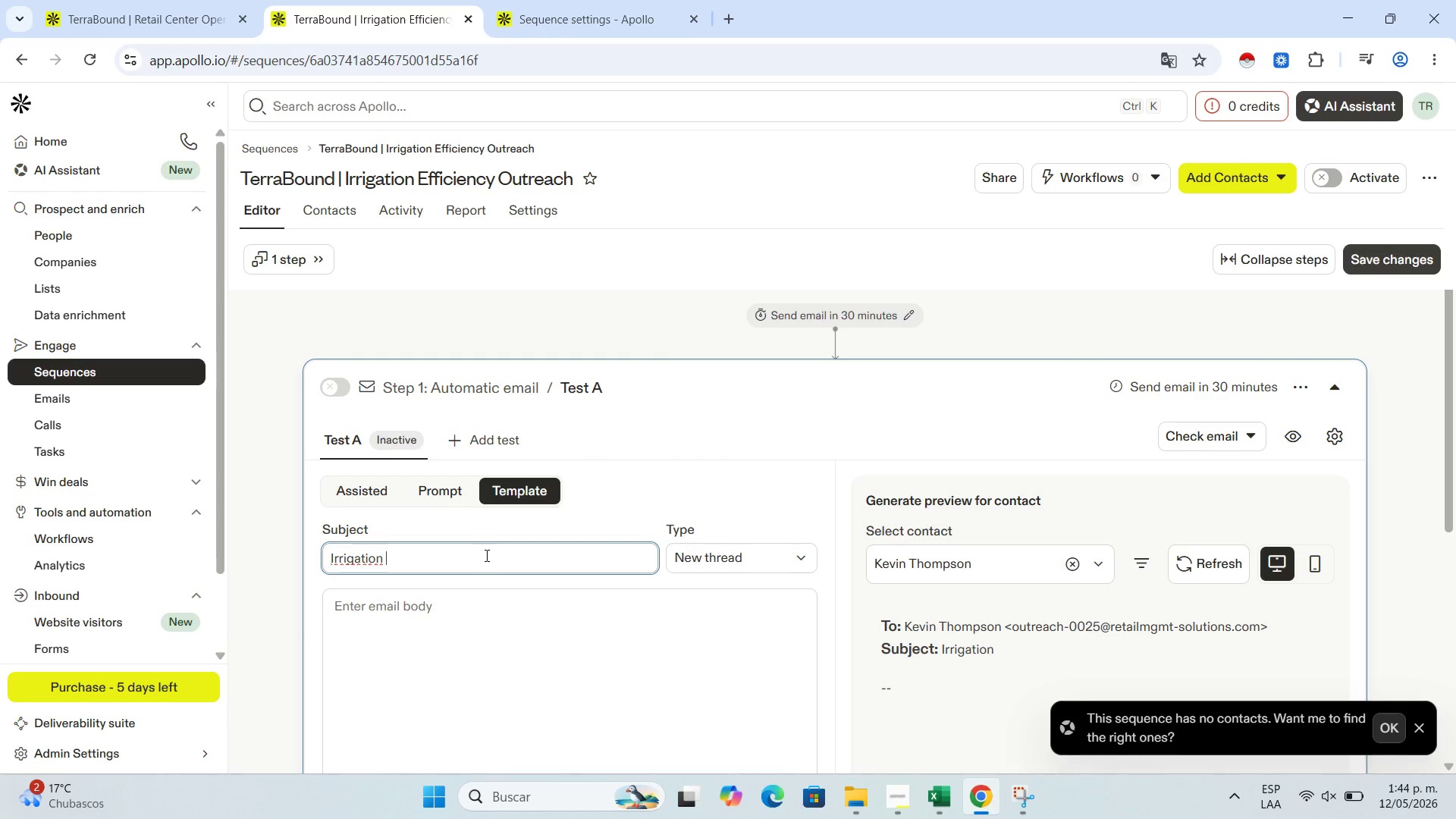 
type(efficiency at '')
 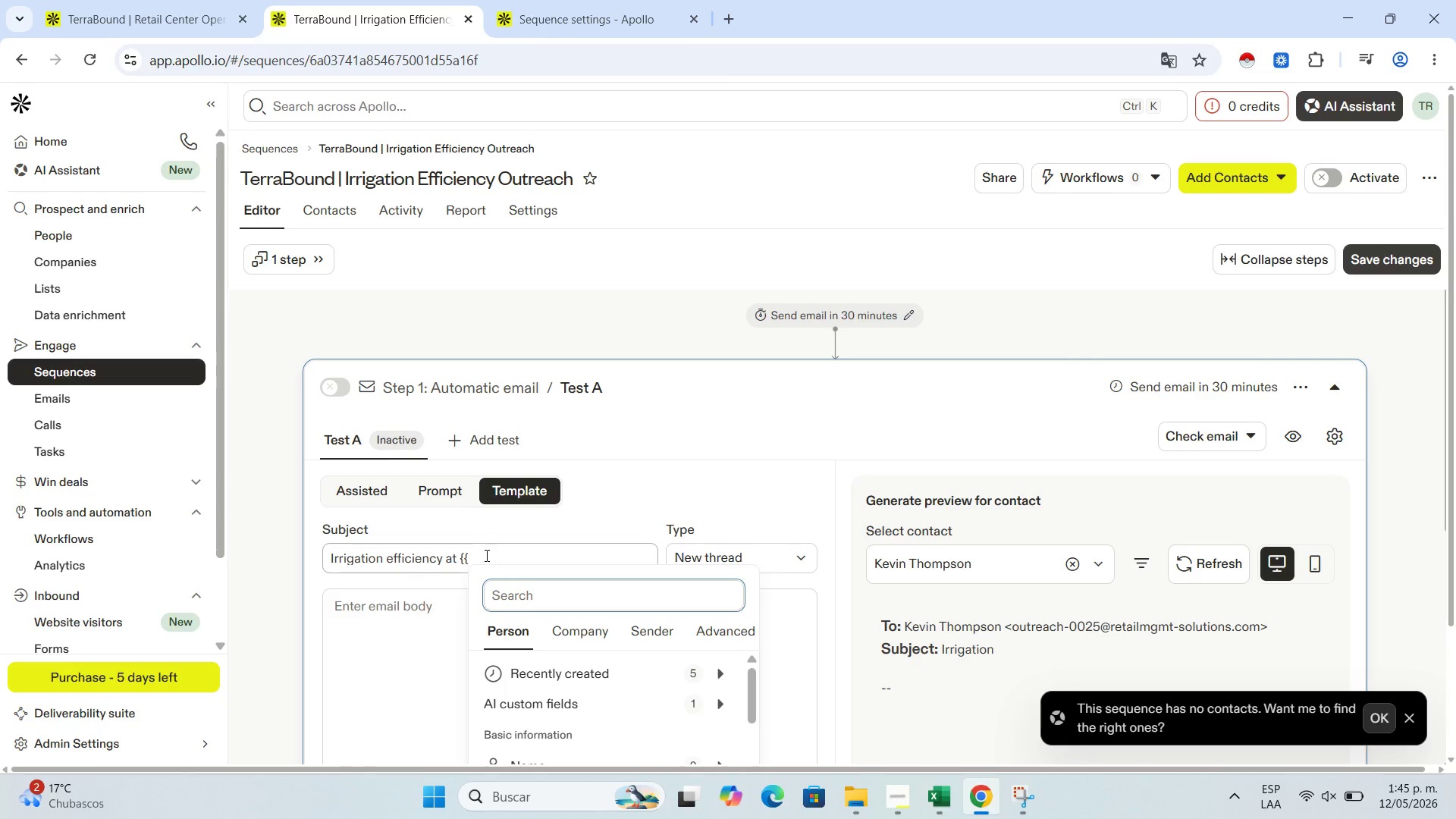 
scroll: coordinate [671, 654], scroll_direction: down, amount: 15.0
 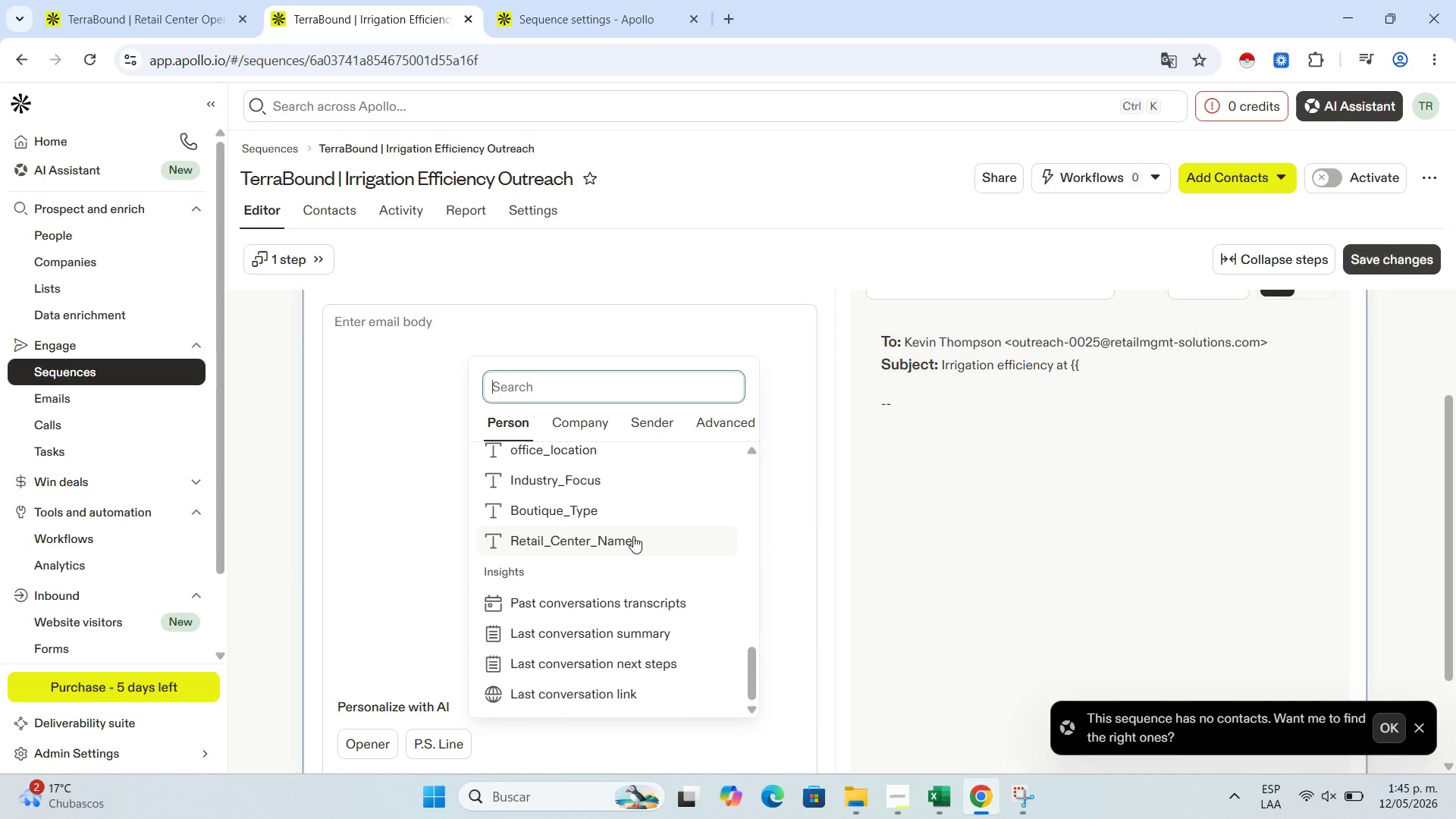 
wait(6.7)
 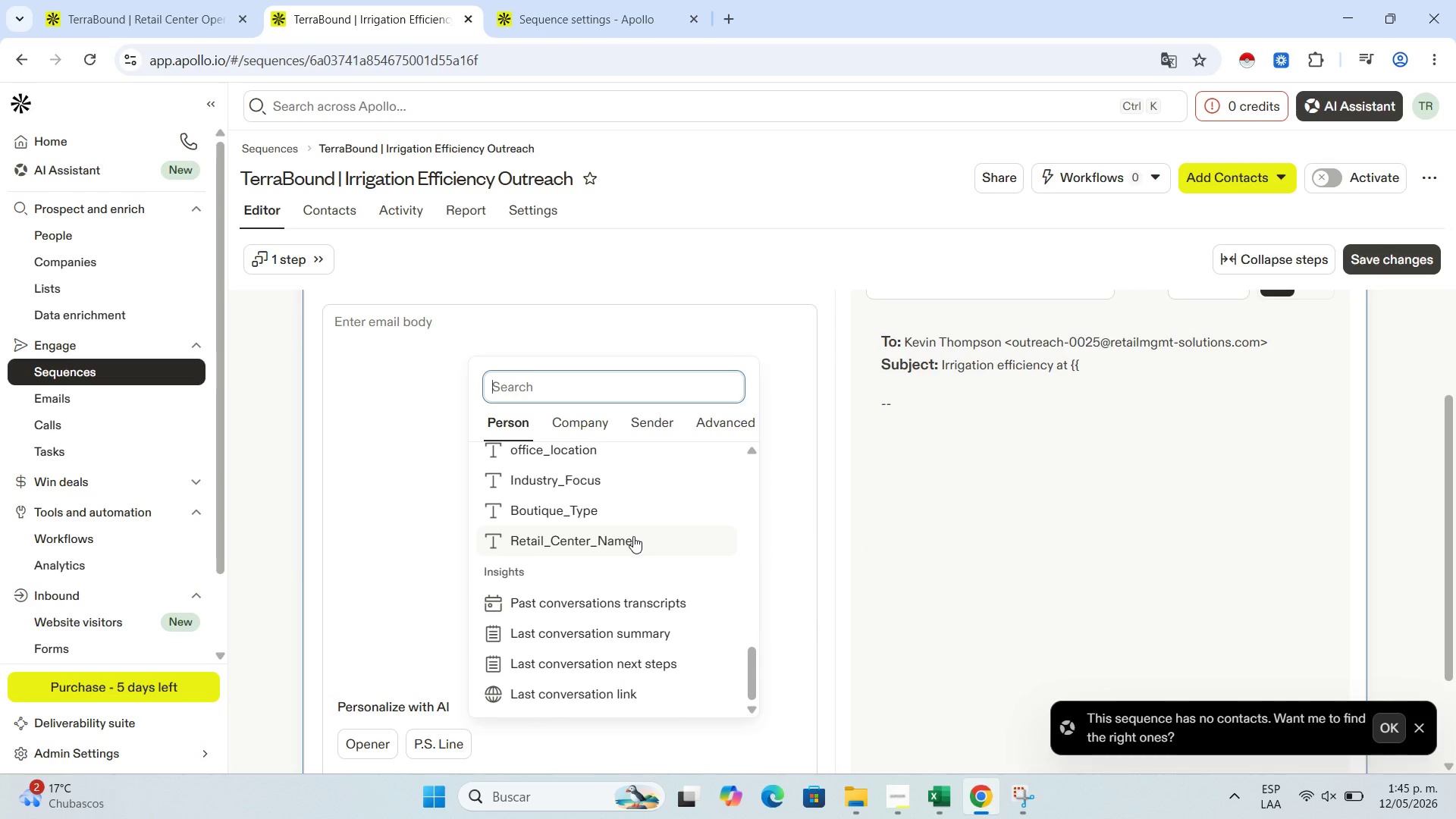 
left_click([633, 536])
 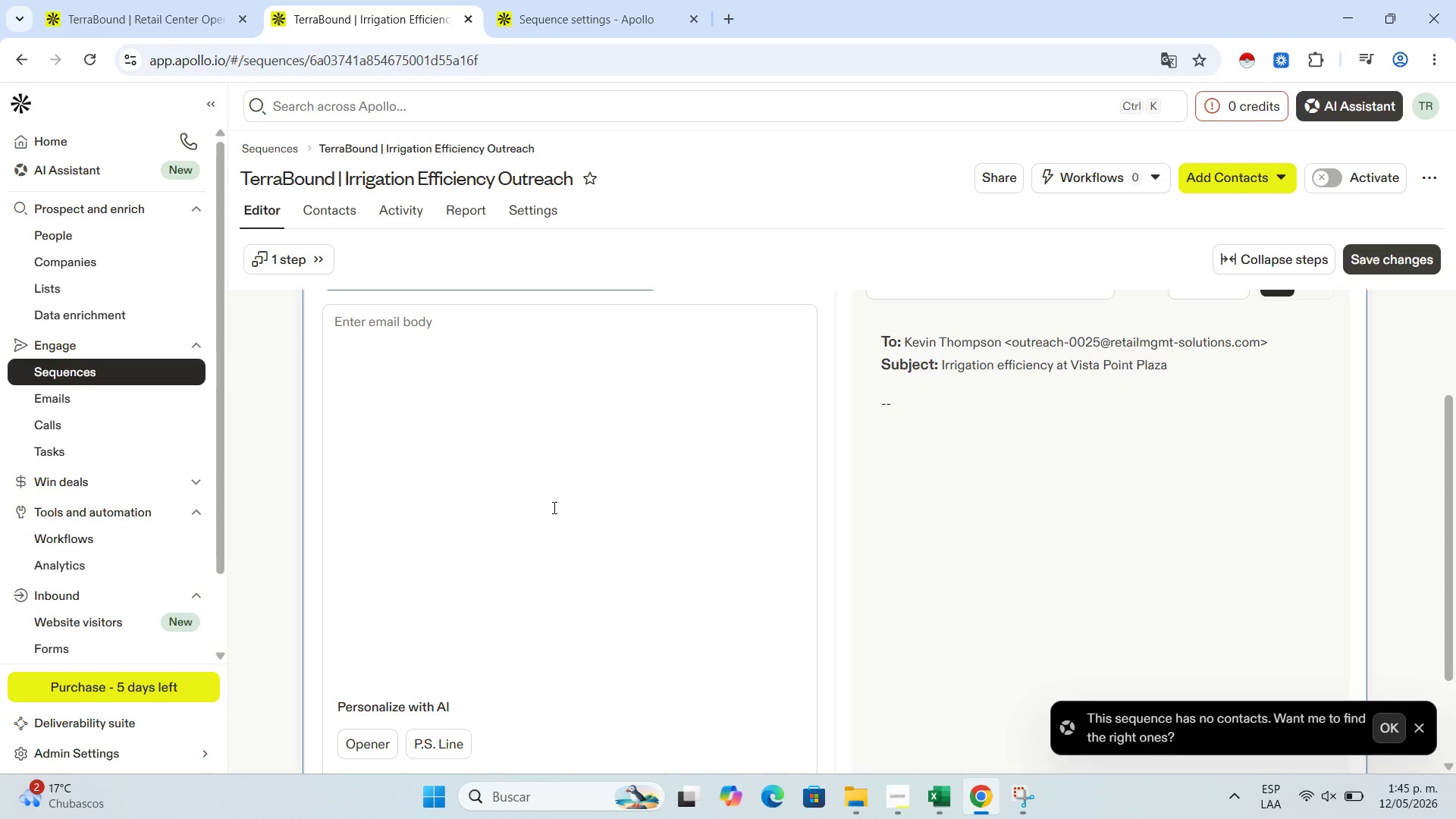 
wait(8.44)
 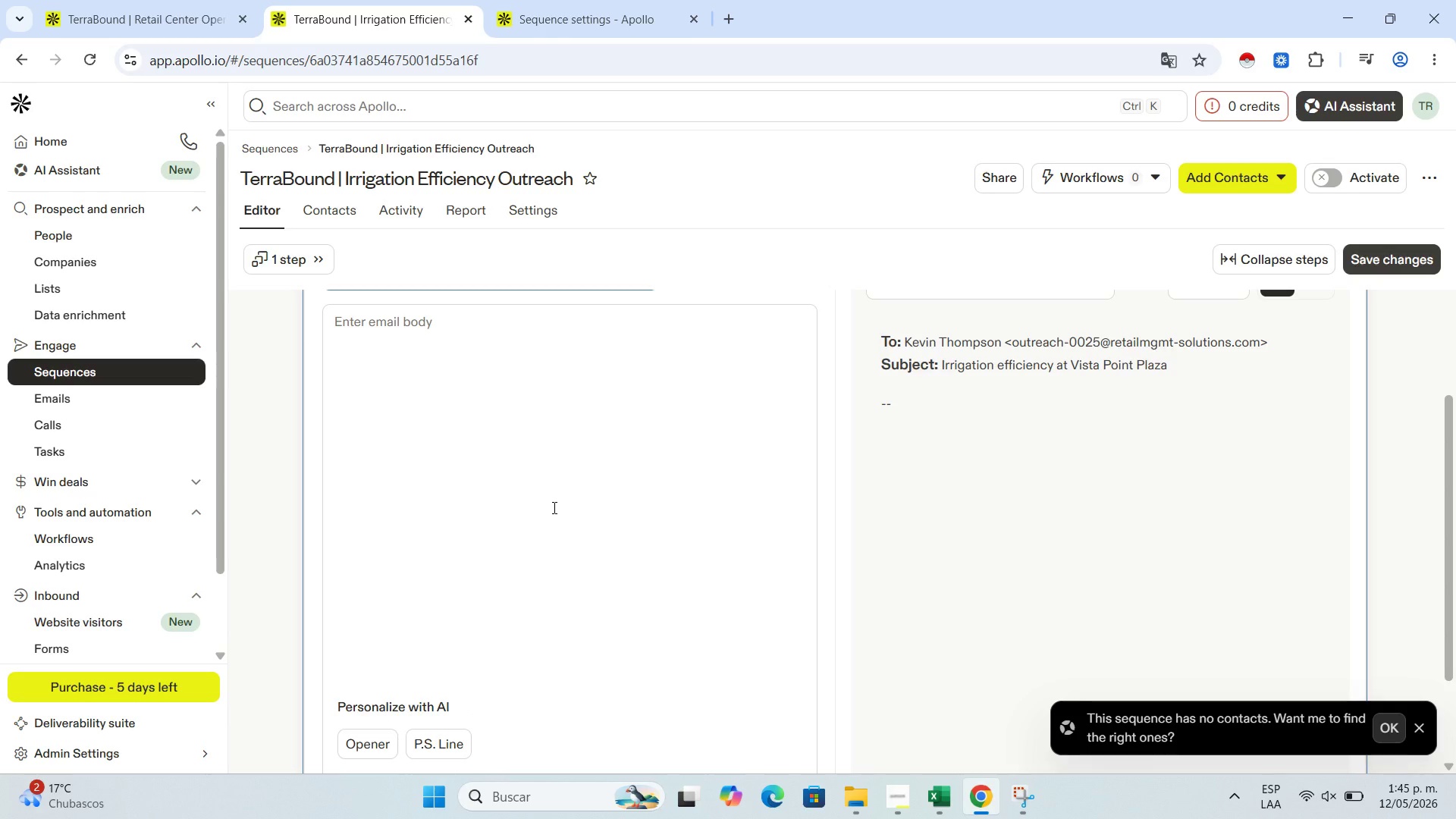 
scroll: coordinate [553, 507], scroll_direction: up, amount: 2.0
 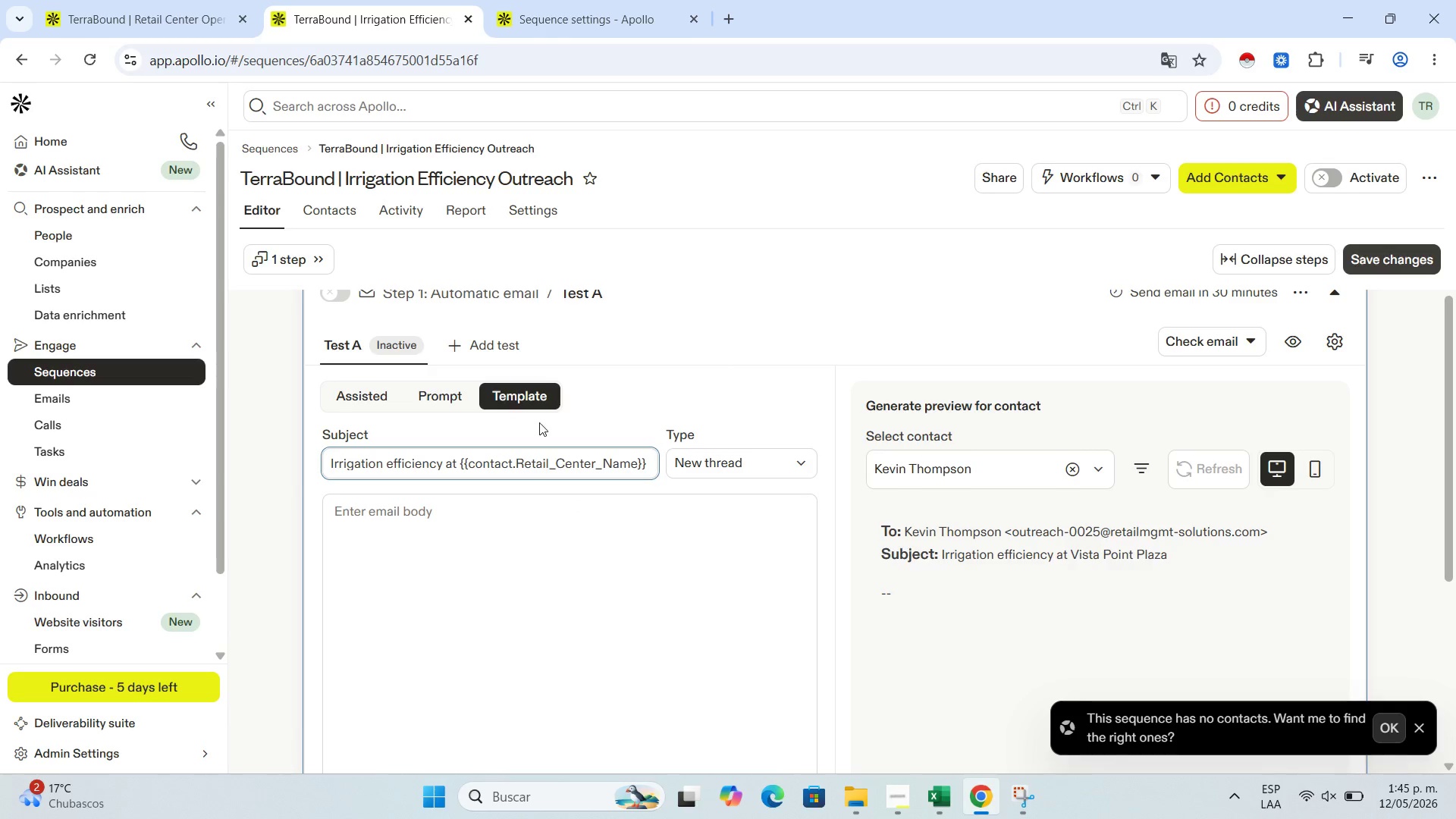 
wait(5.97)
 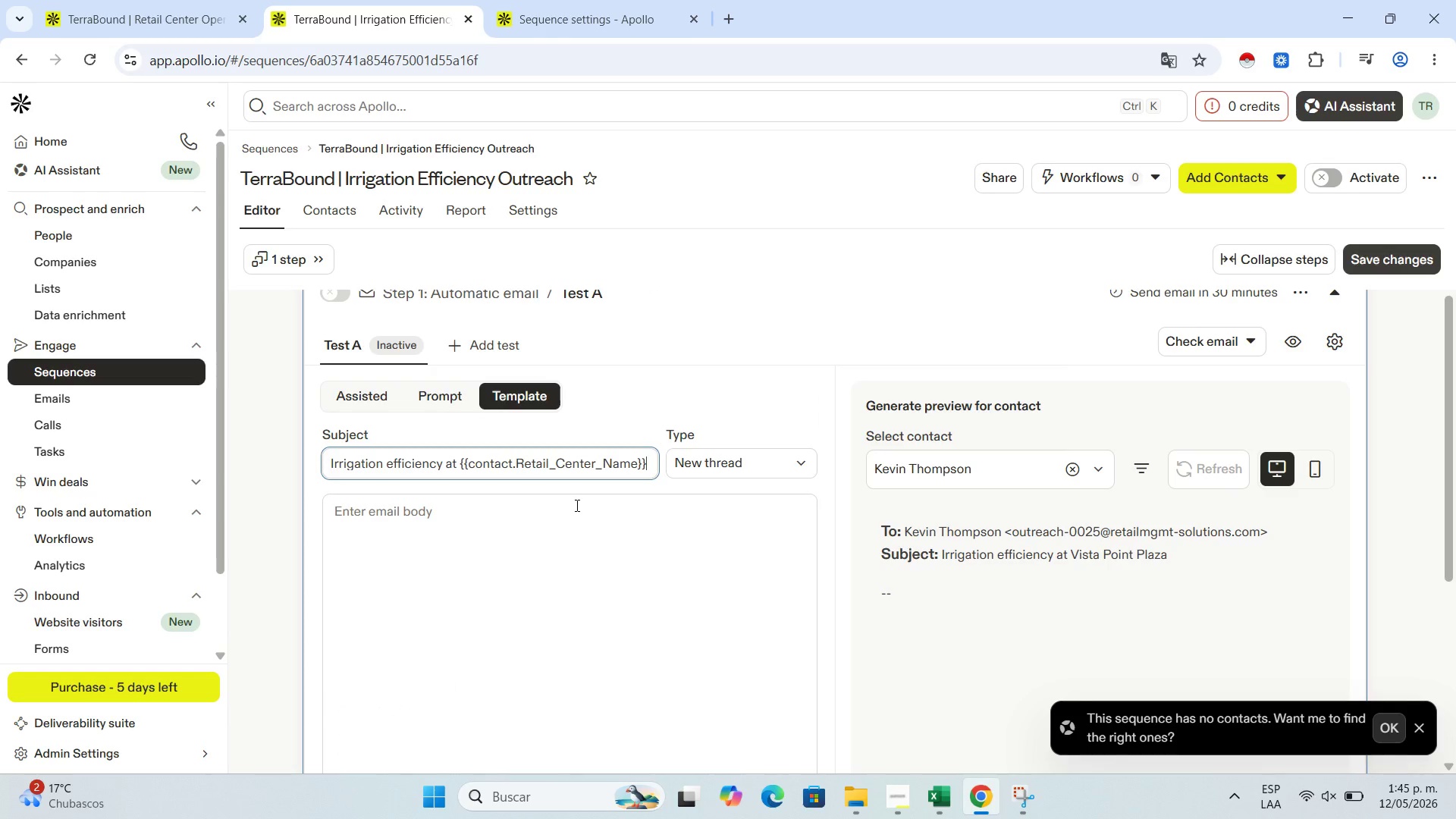 
left_click([525, 534])
 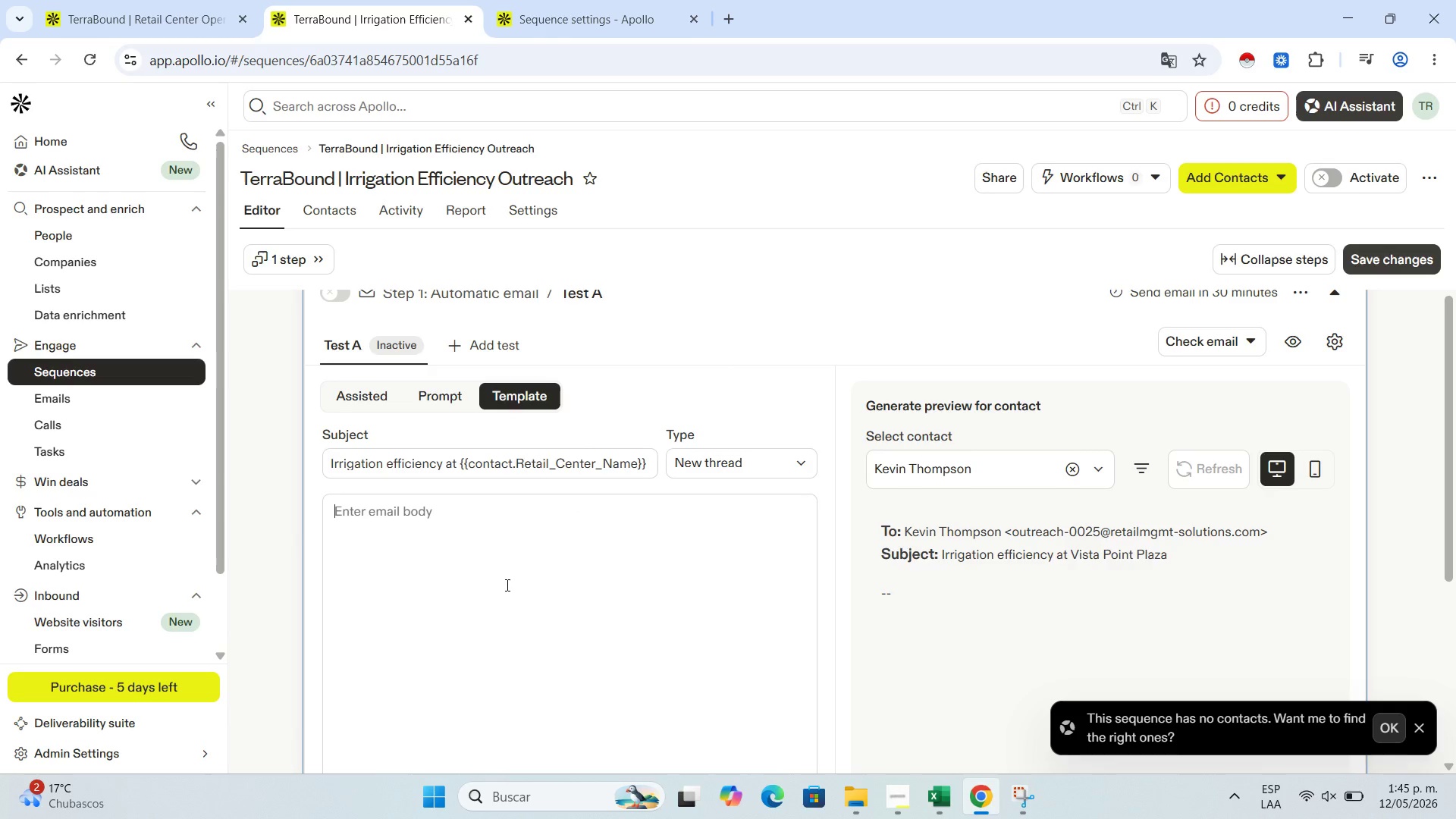 
wait(8.86)
 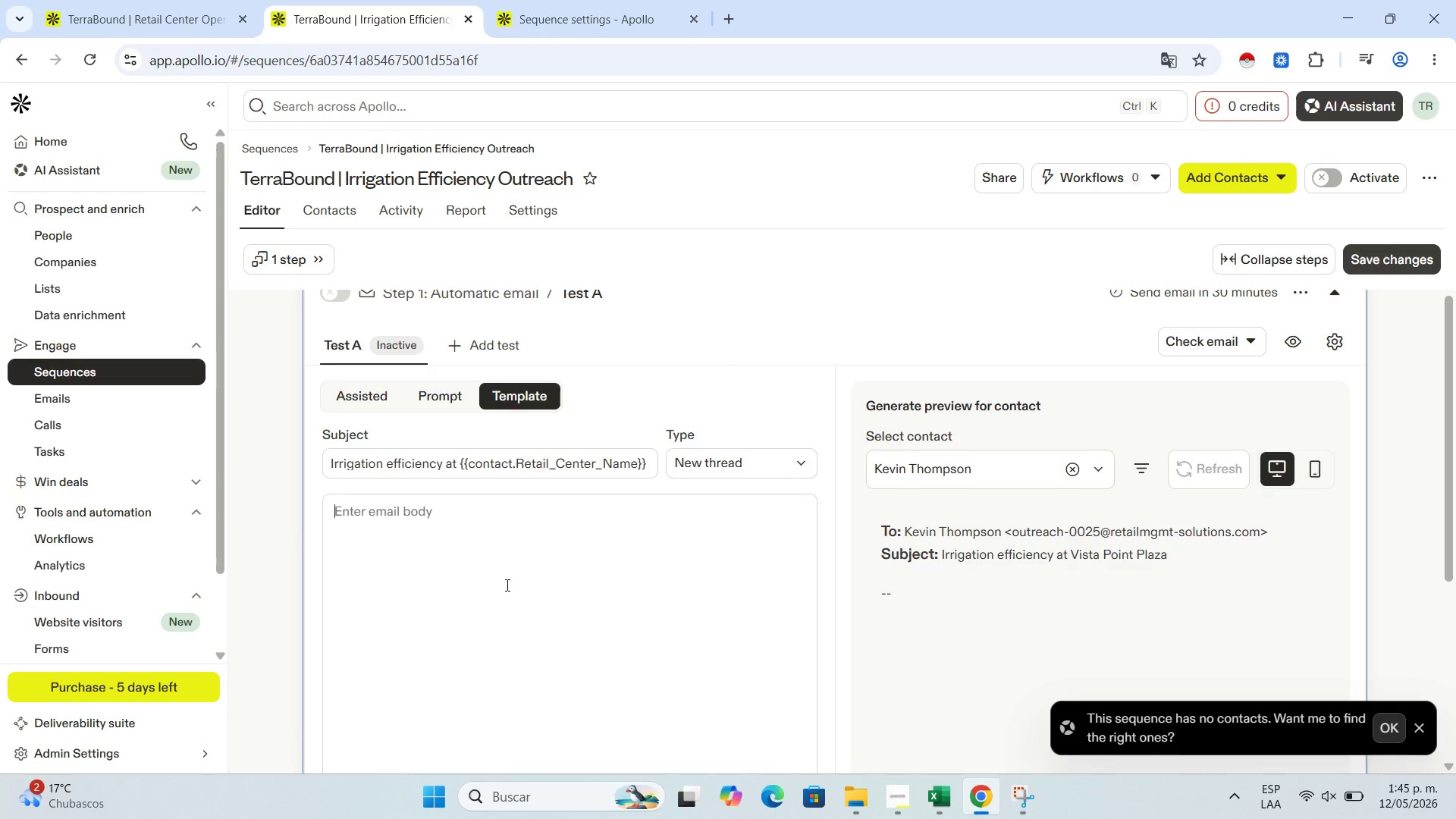 
type(Hi '')
 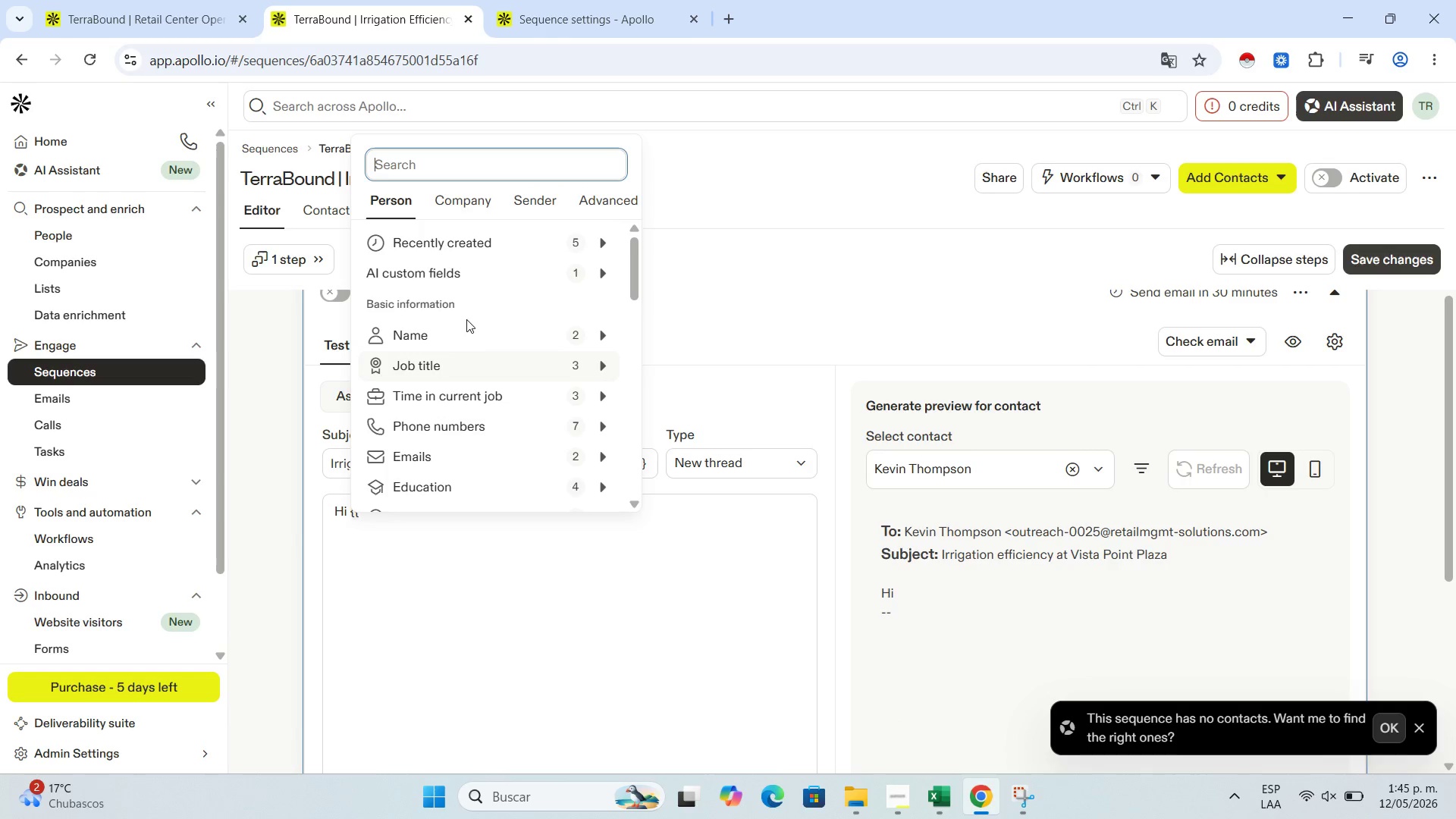 
left_click([689, 328])
 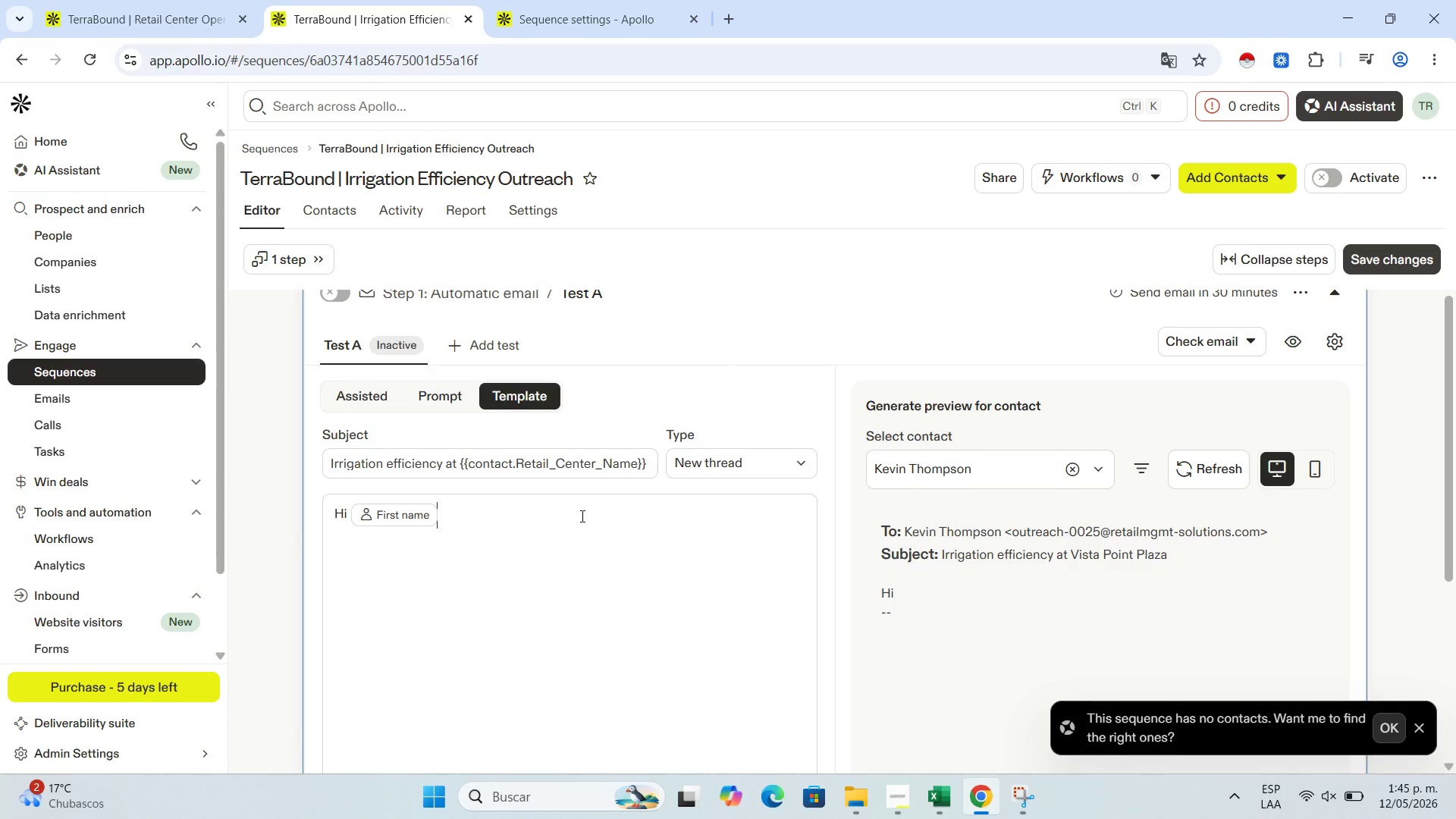 
key(Space)
 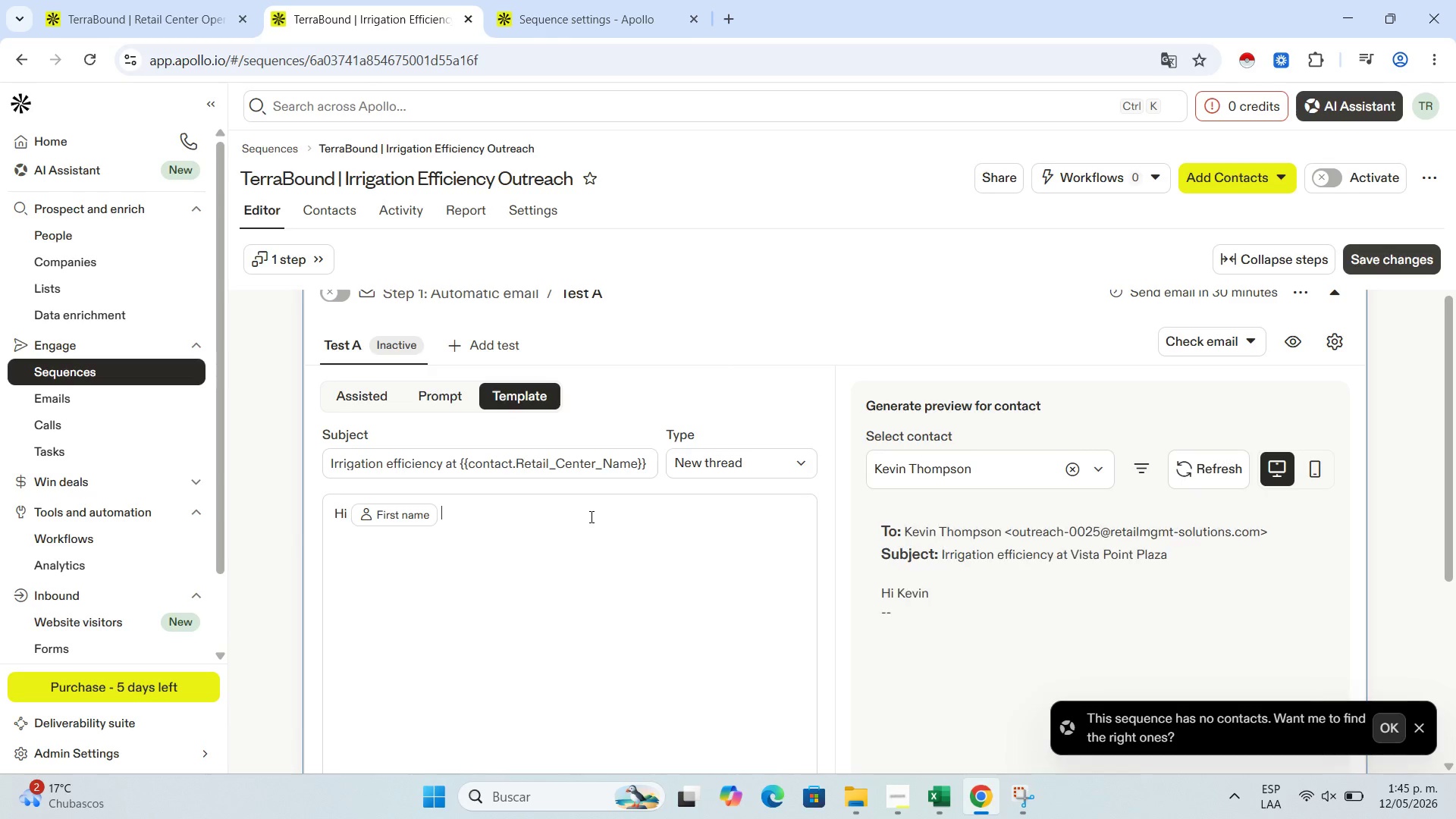 
key(Comma)
 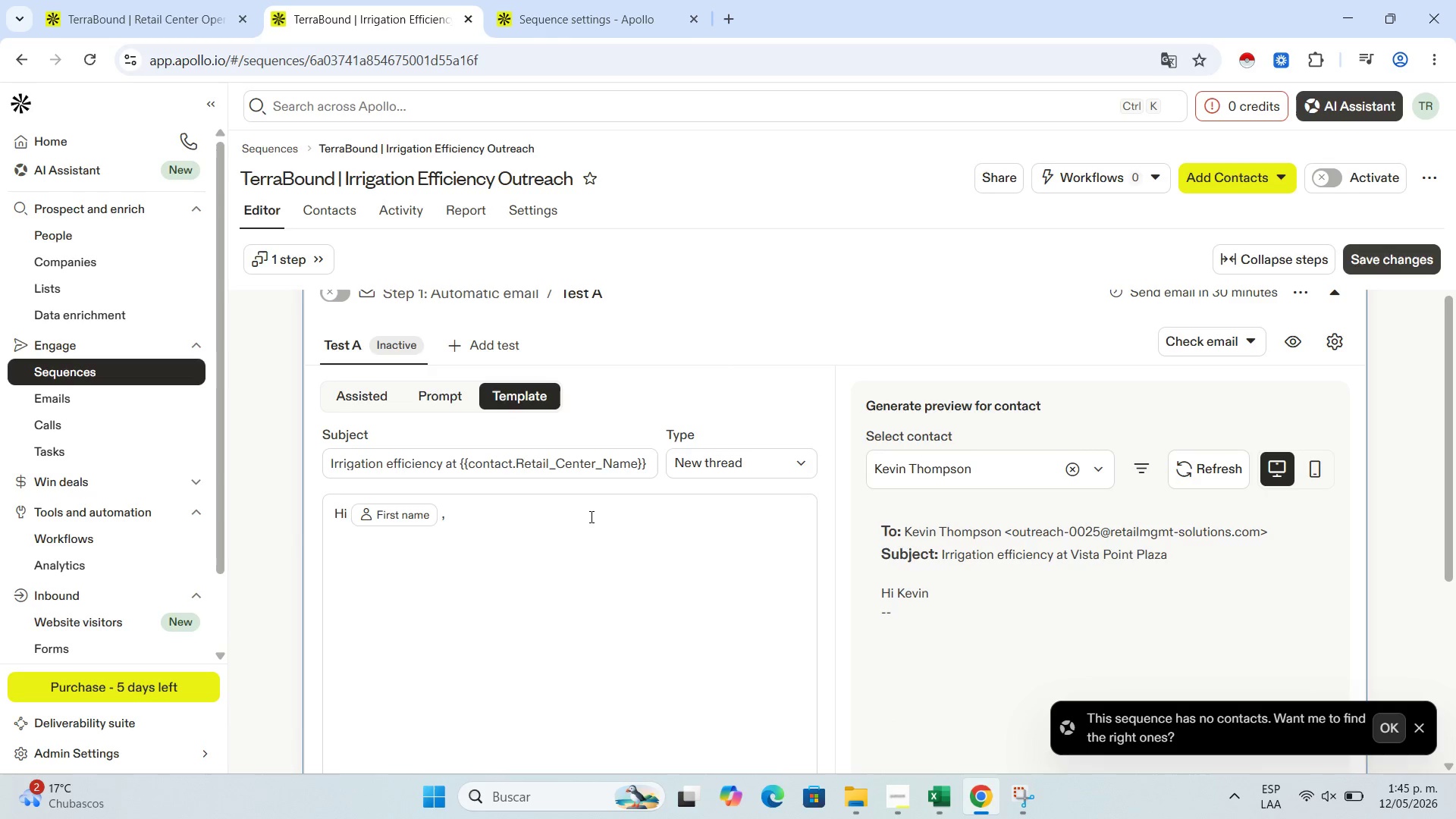 
key(Enter)
 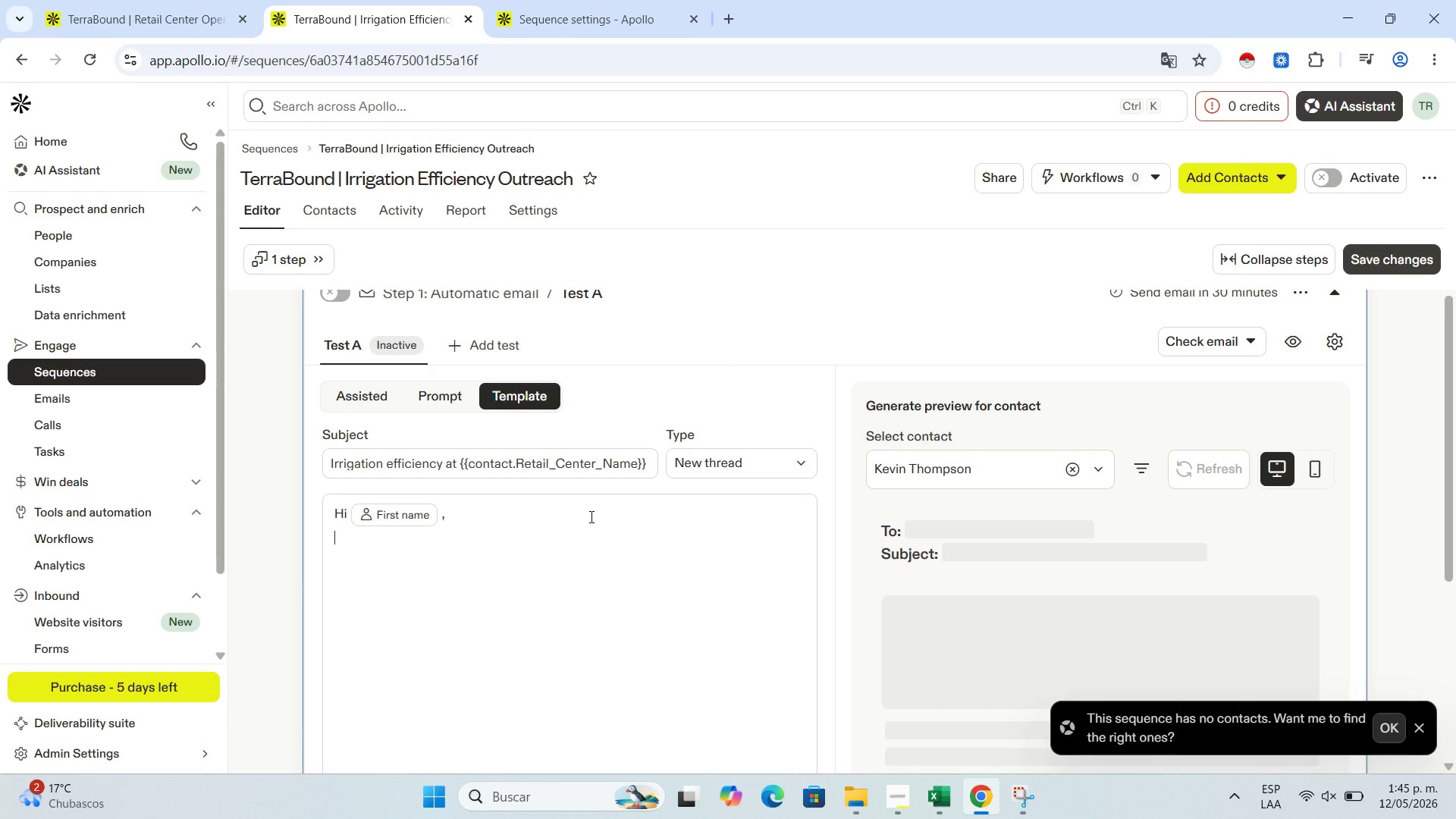 
key(Enter)
 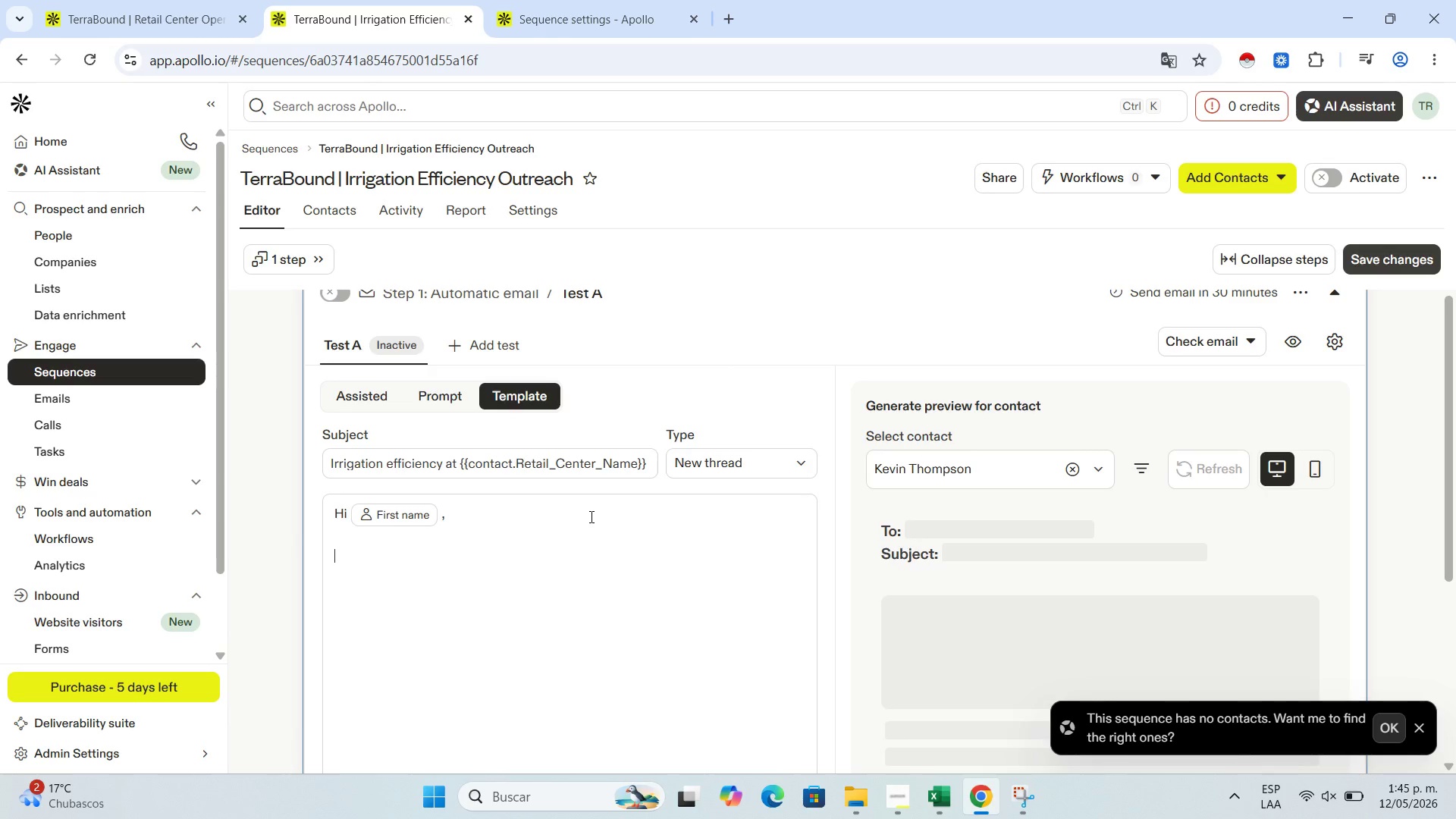 
type(I[ve )
 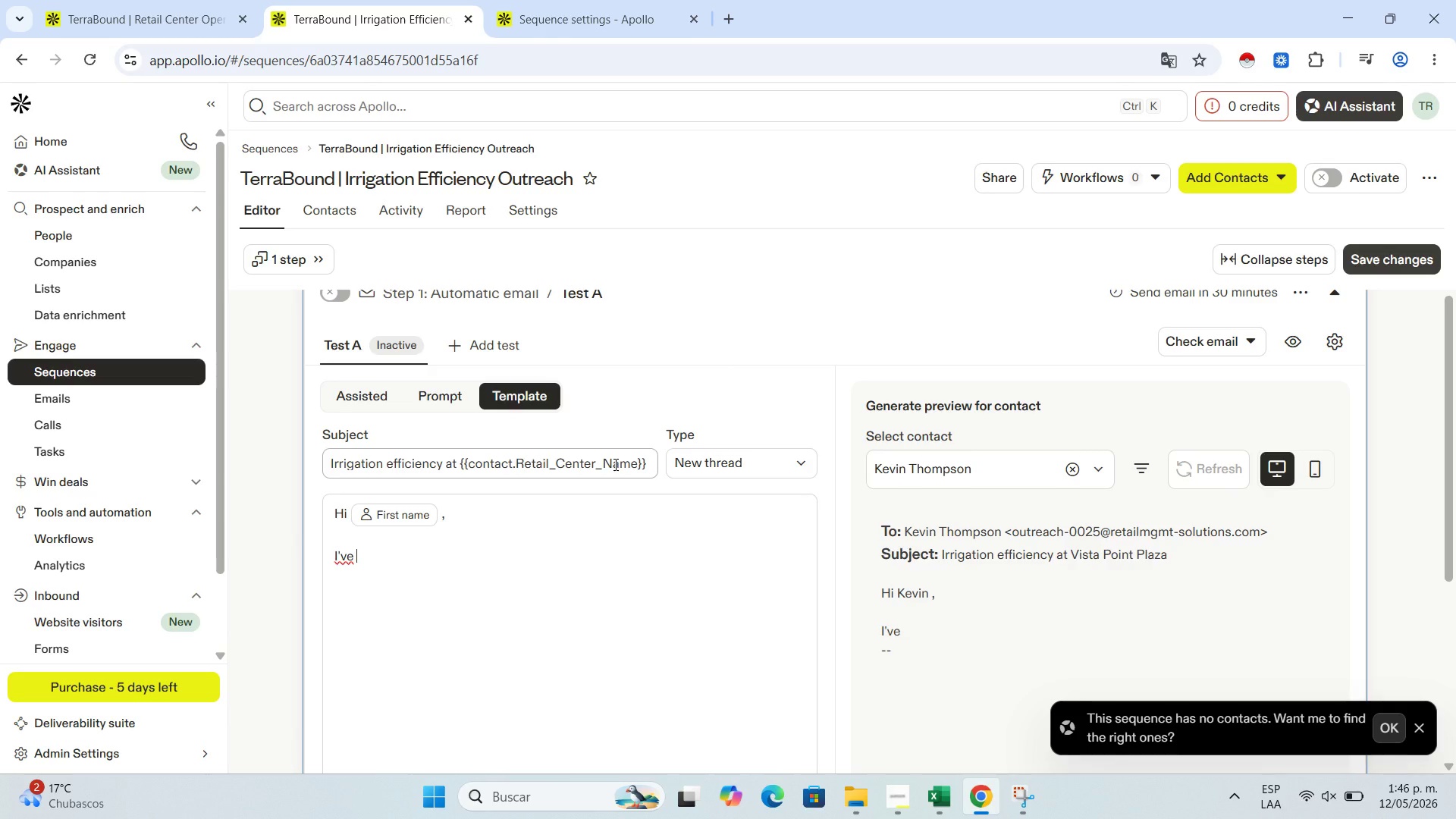 
wait(26.72)
 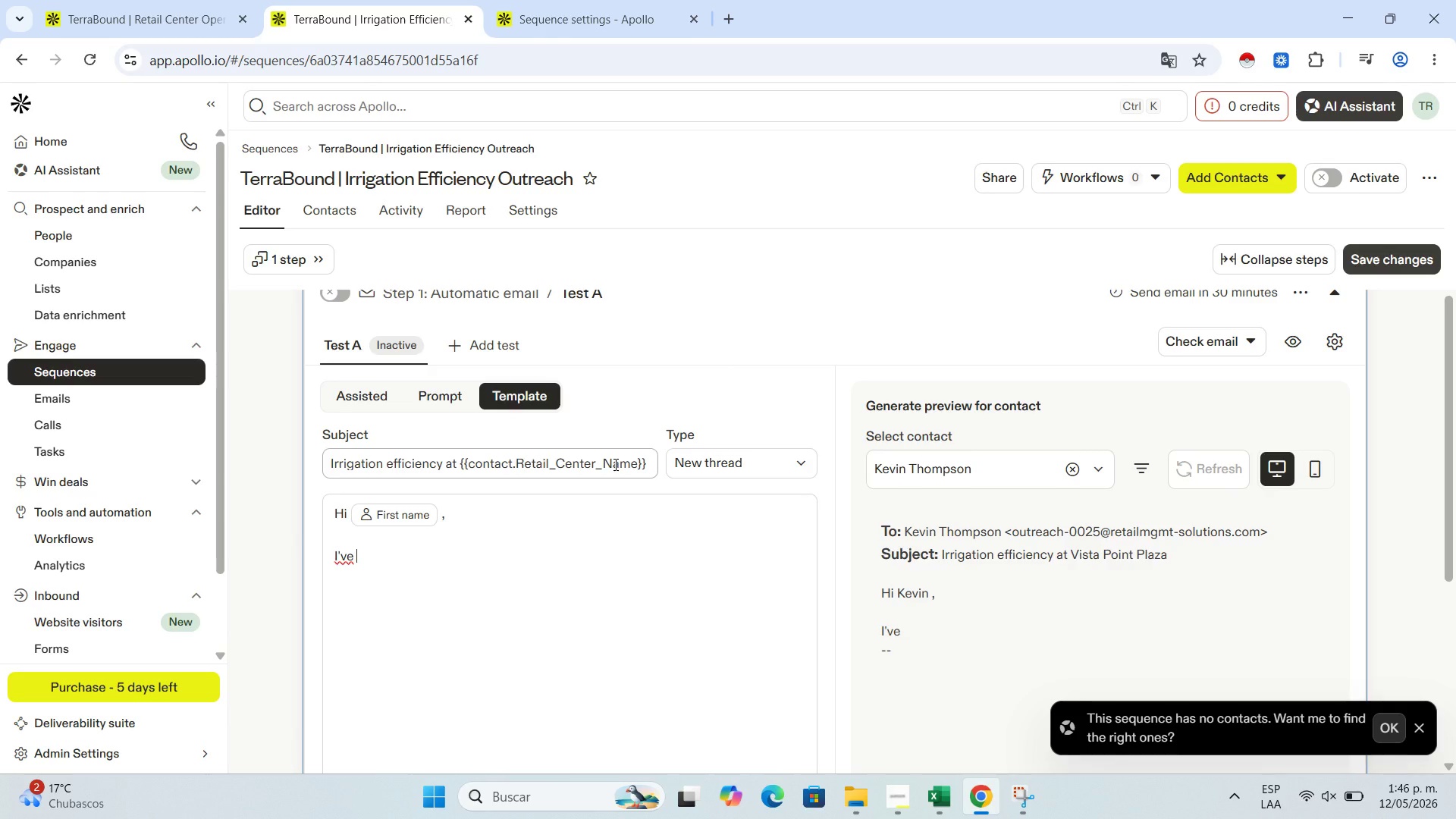 
type(been )
 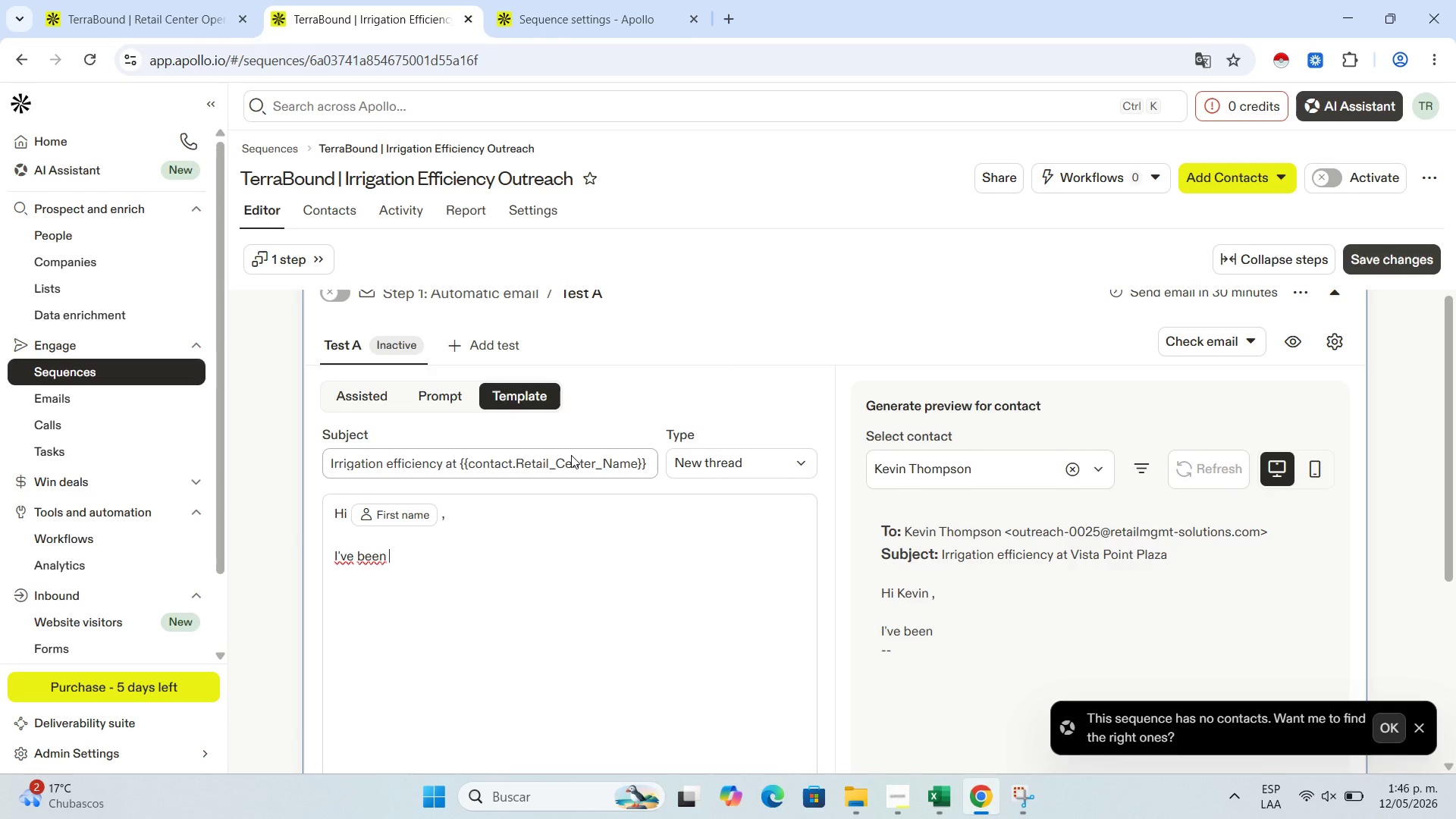 
wait(17.01)
 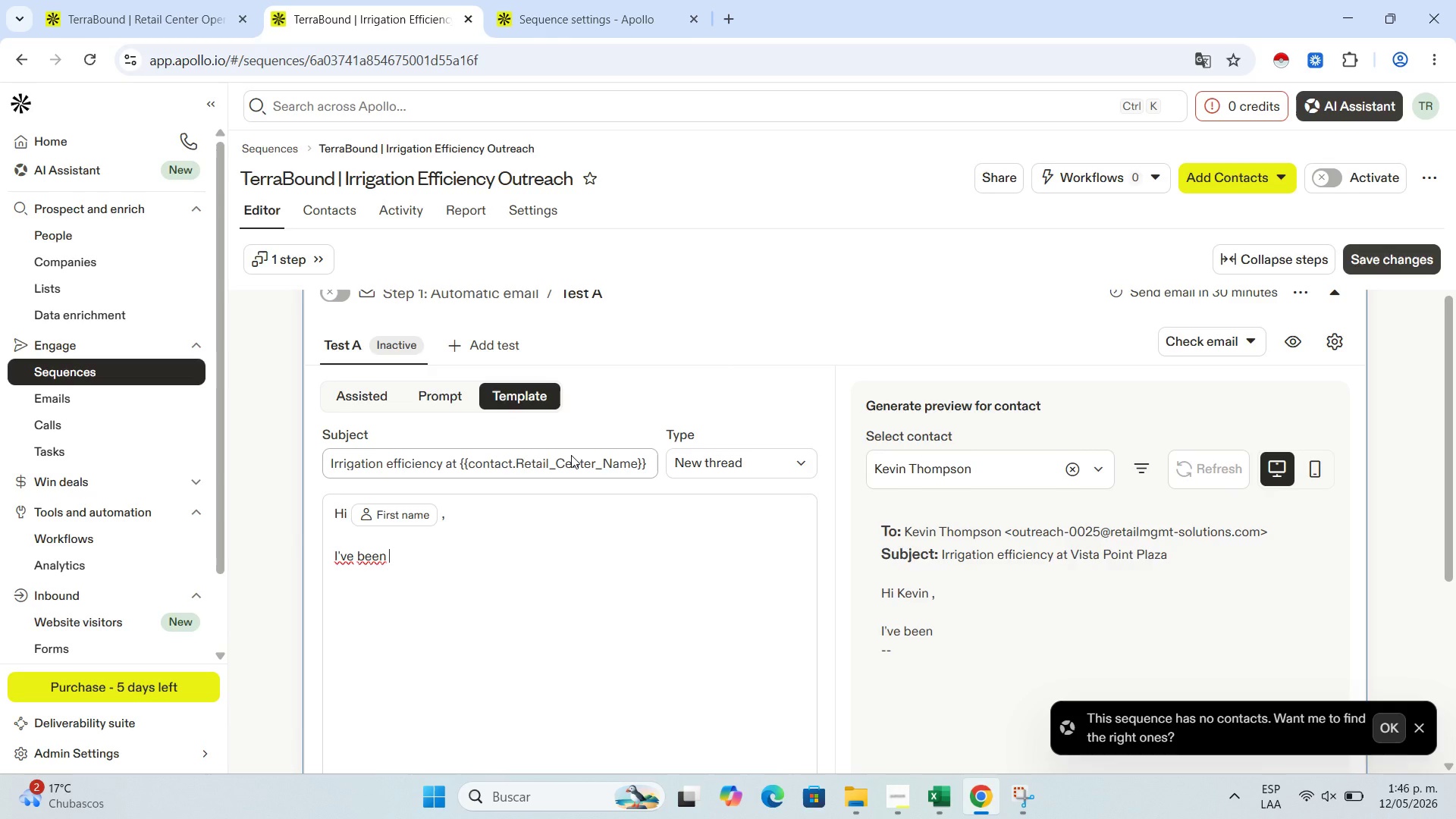 
type(reviewing the lans)
key(Backspace)
type(dscaping operation at '')
 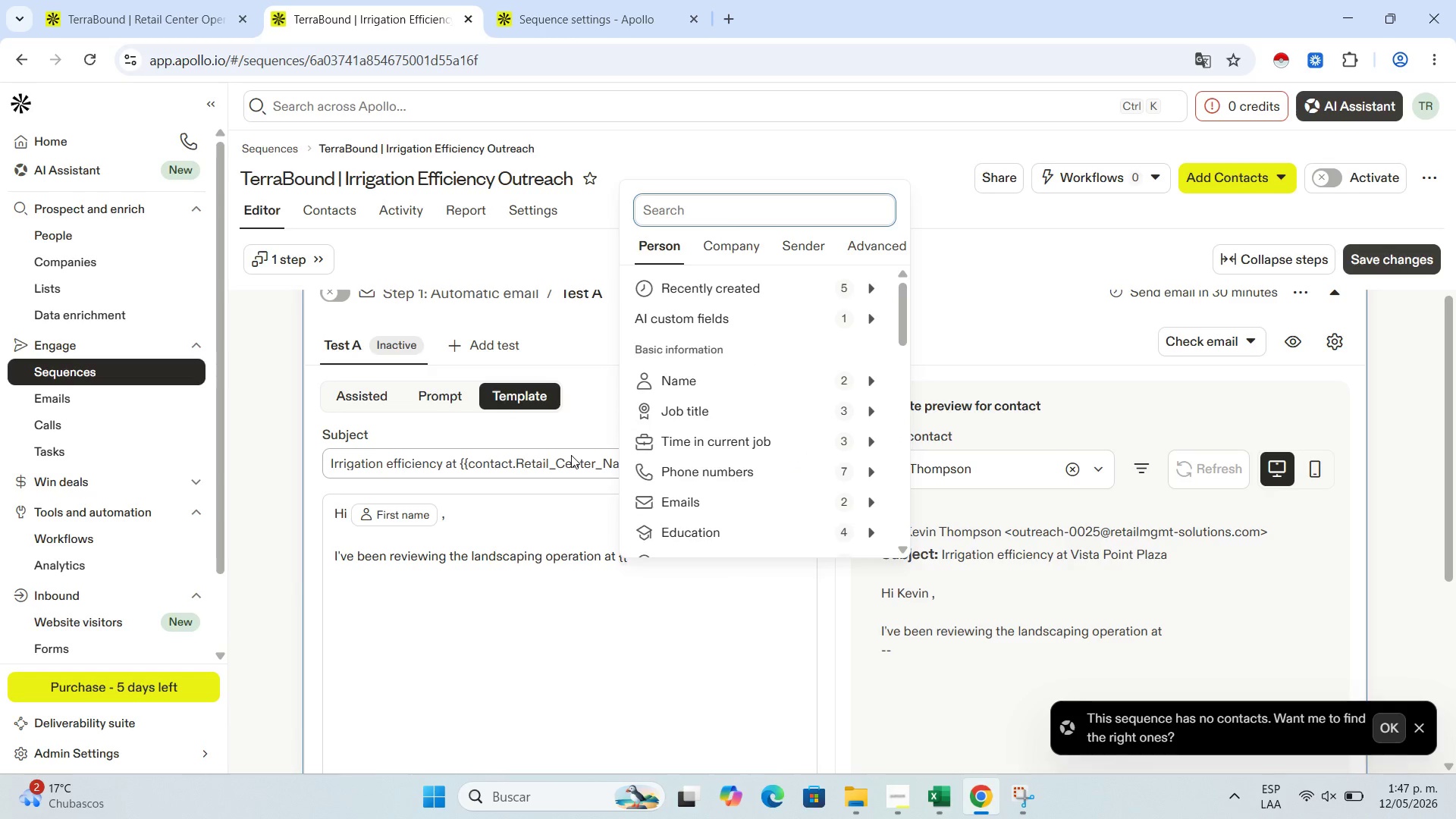 
scroll: coordinate [744, 480], scroll_direction: down, amount: 16.0
 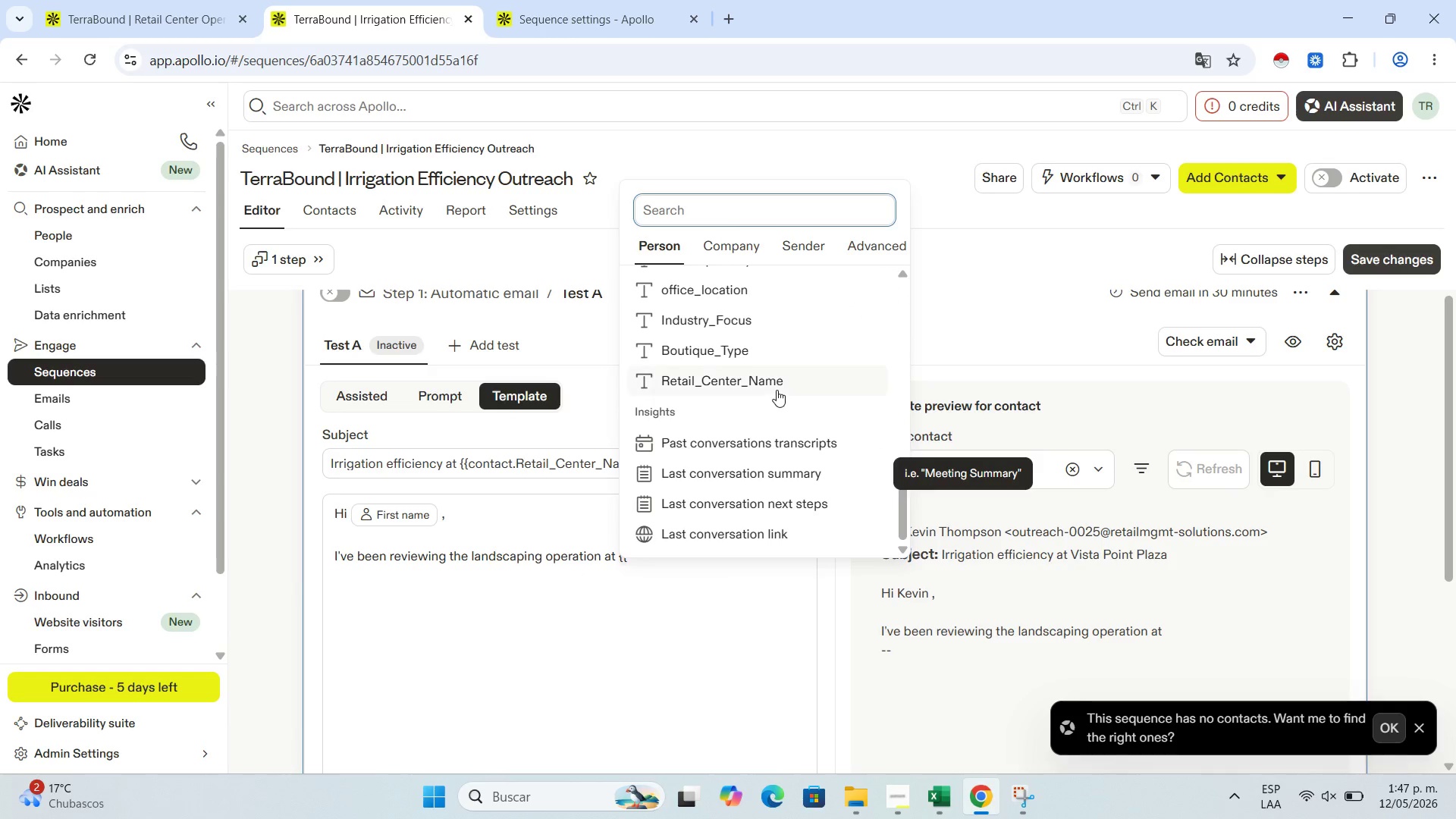 
left_click([763, 378])
 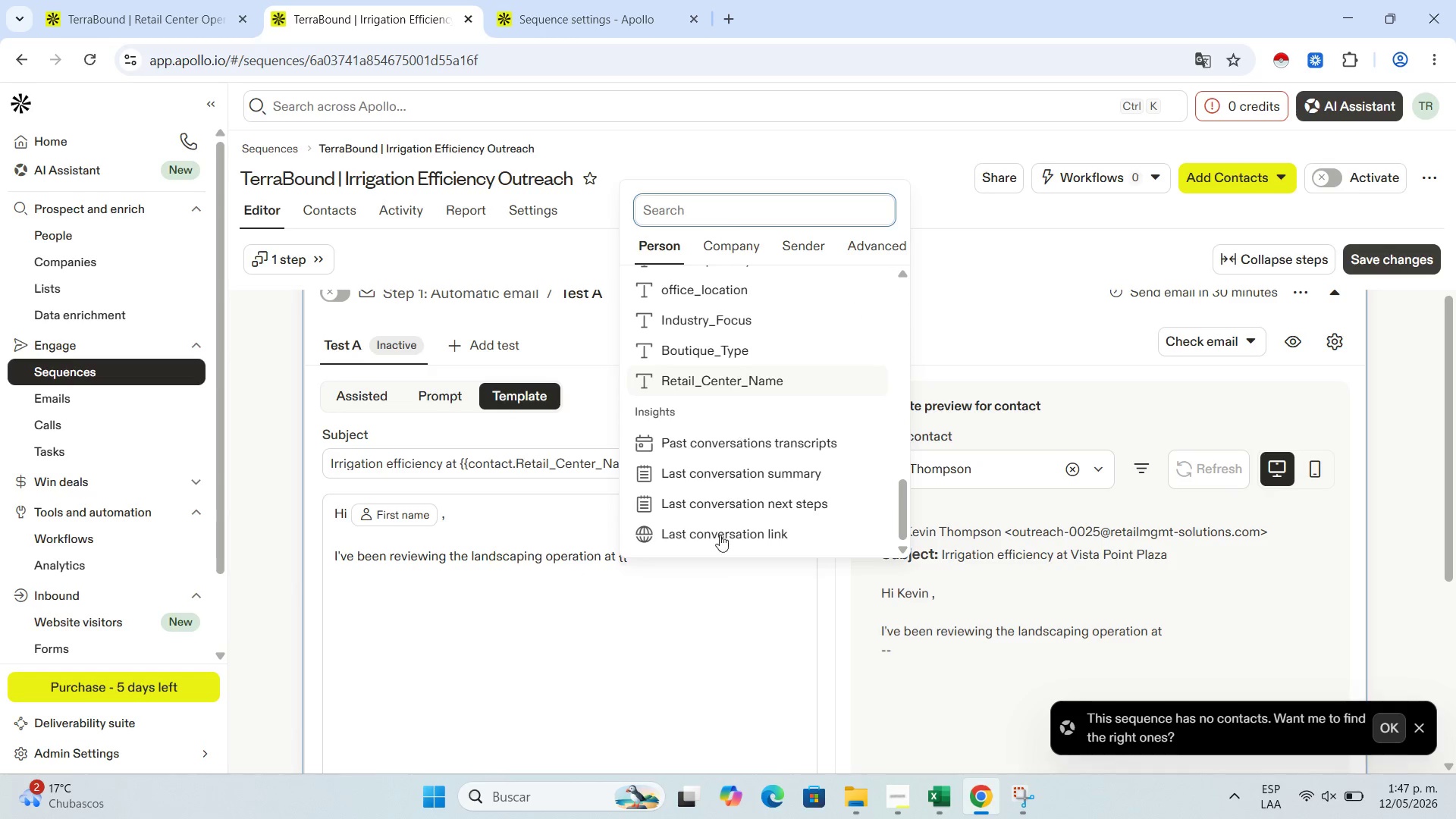 
mouse_move([751, 565])
 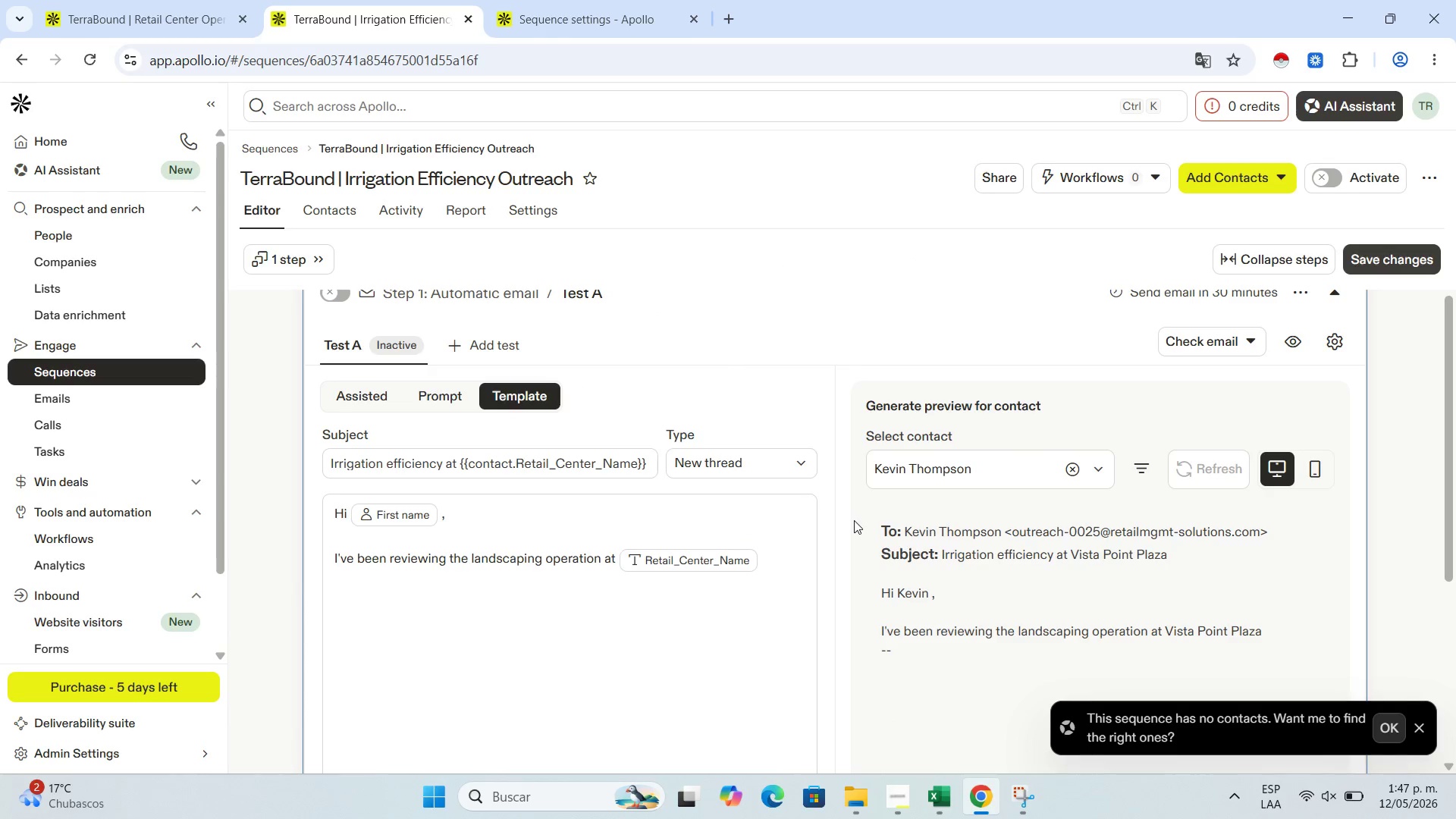 
type( and noticed several opporti)
key(Backspace)
type(unities to reduce water waste through high-end commercial irrigation.)
 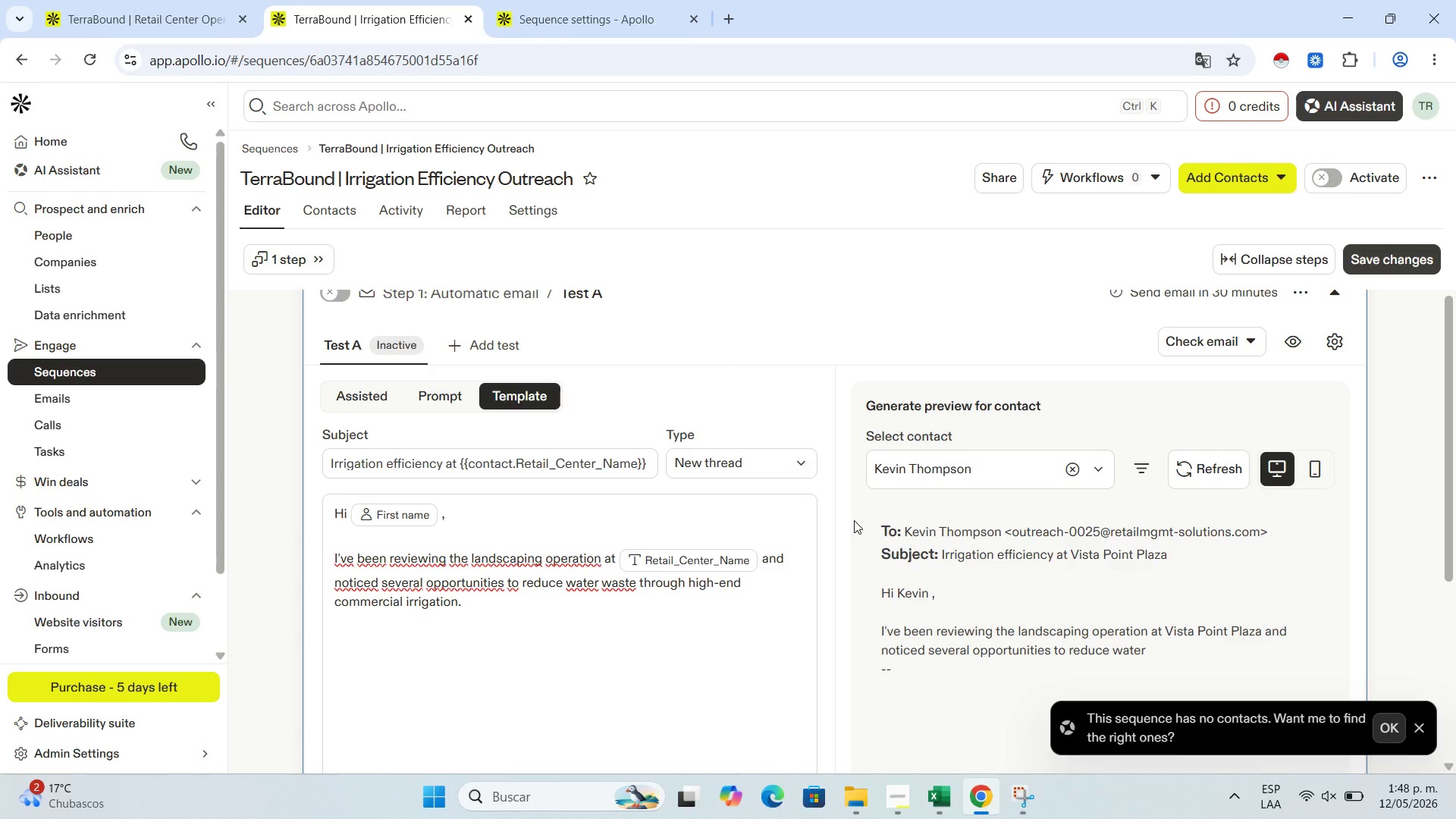 
key(Enter)
 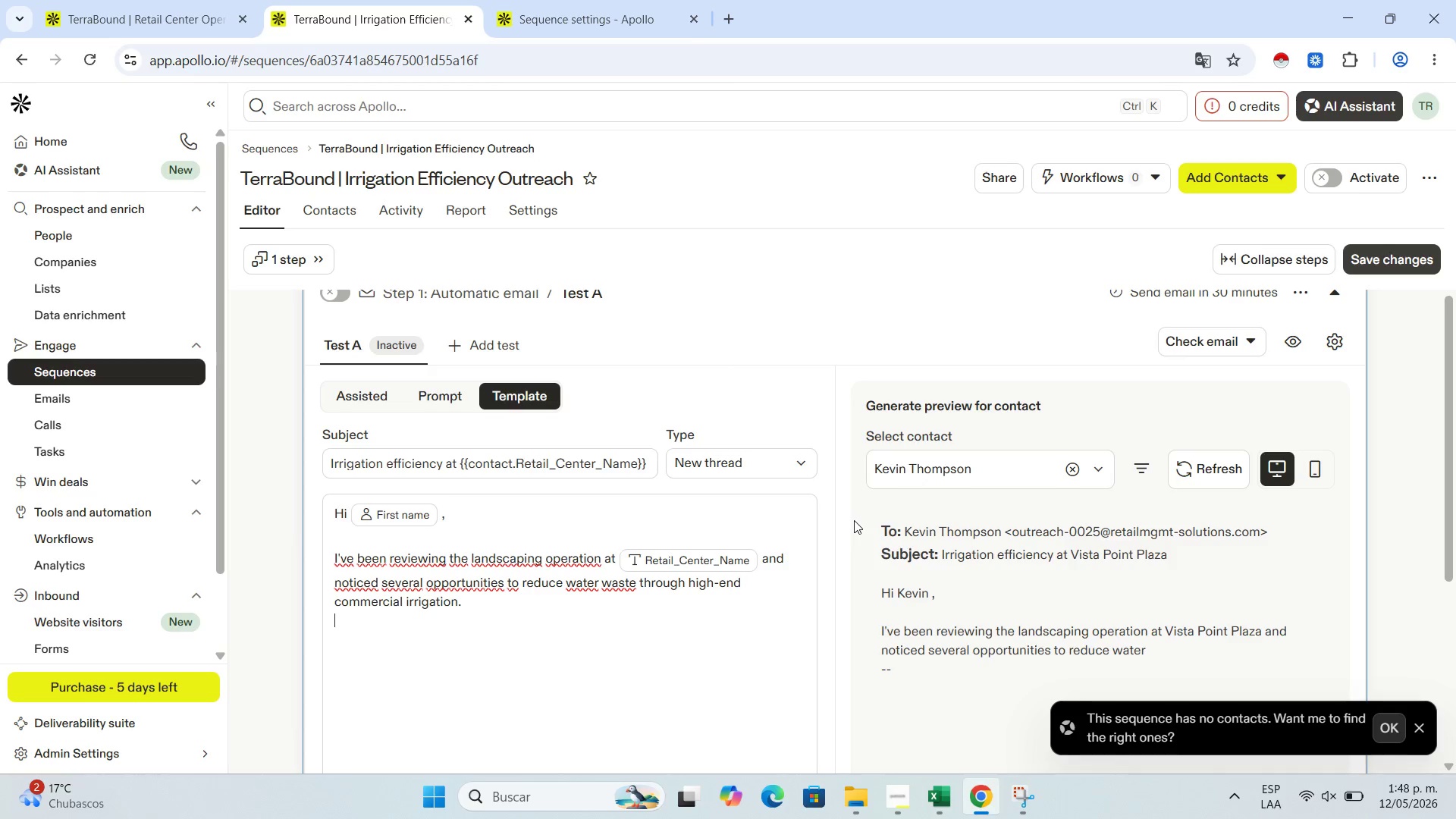 
key(Enter)